 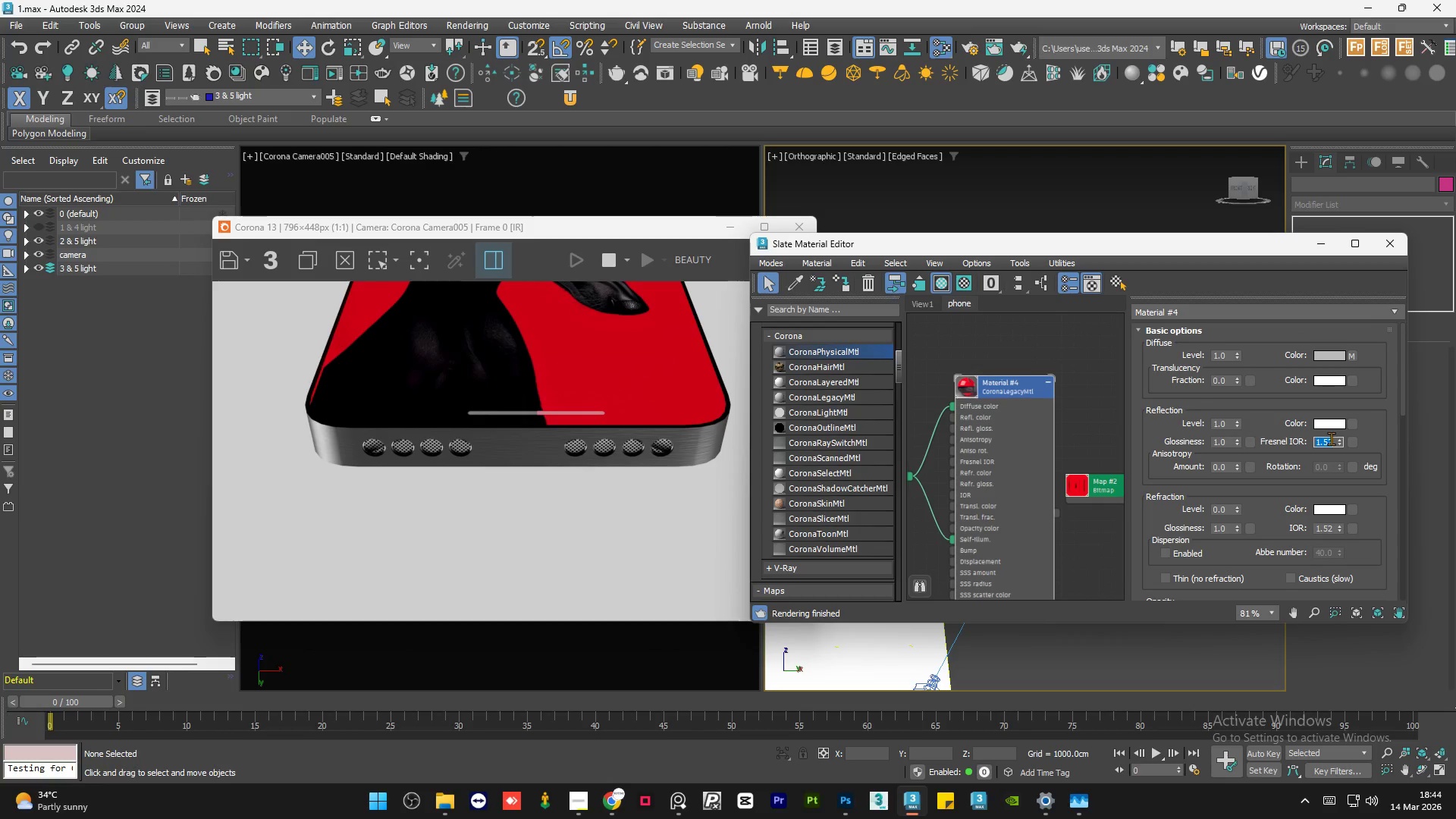 
key(Numpad1)
 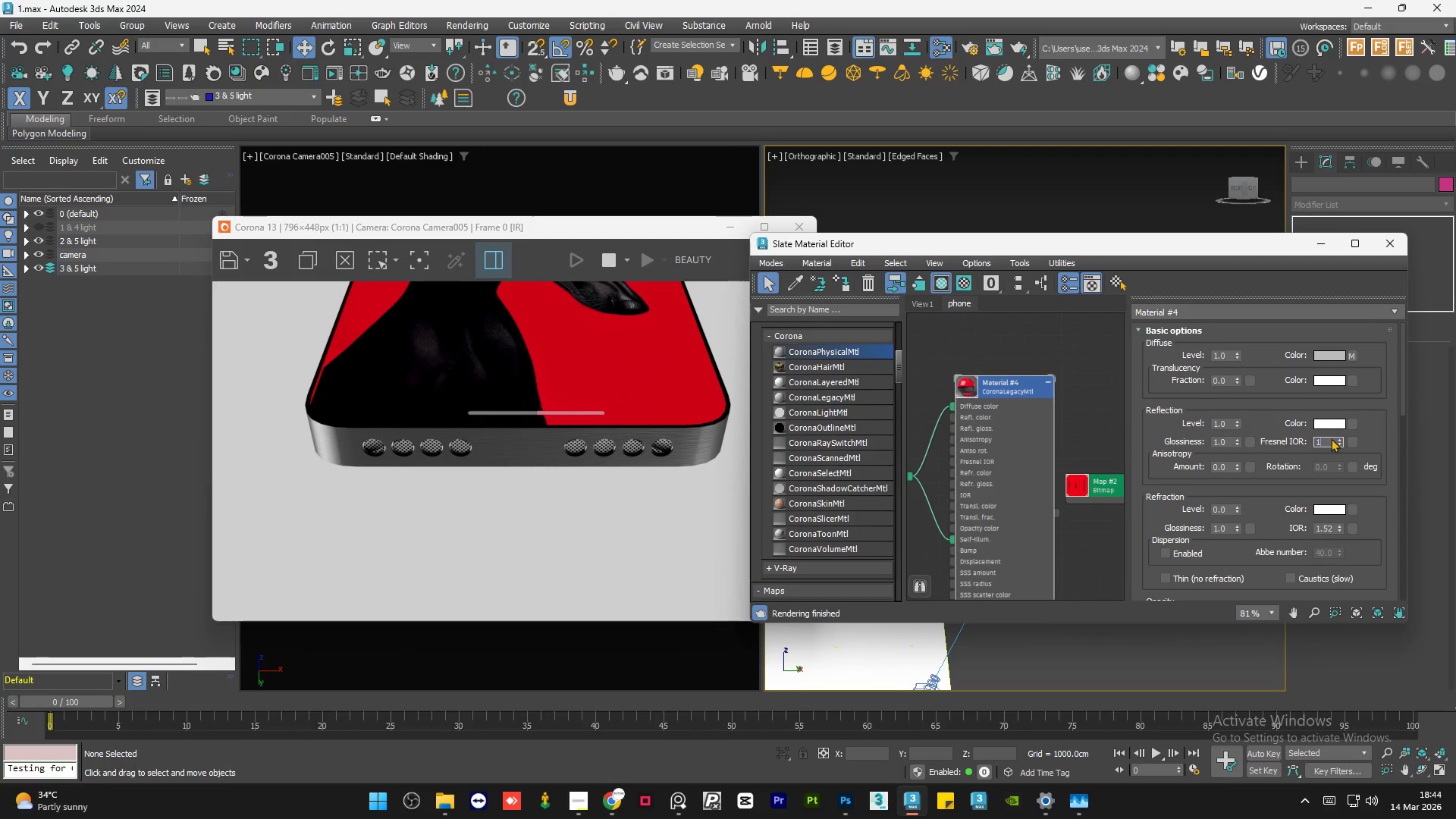 
key(Numpad0)
 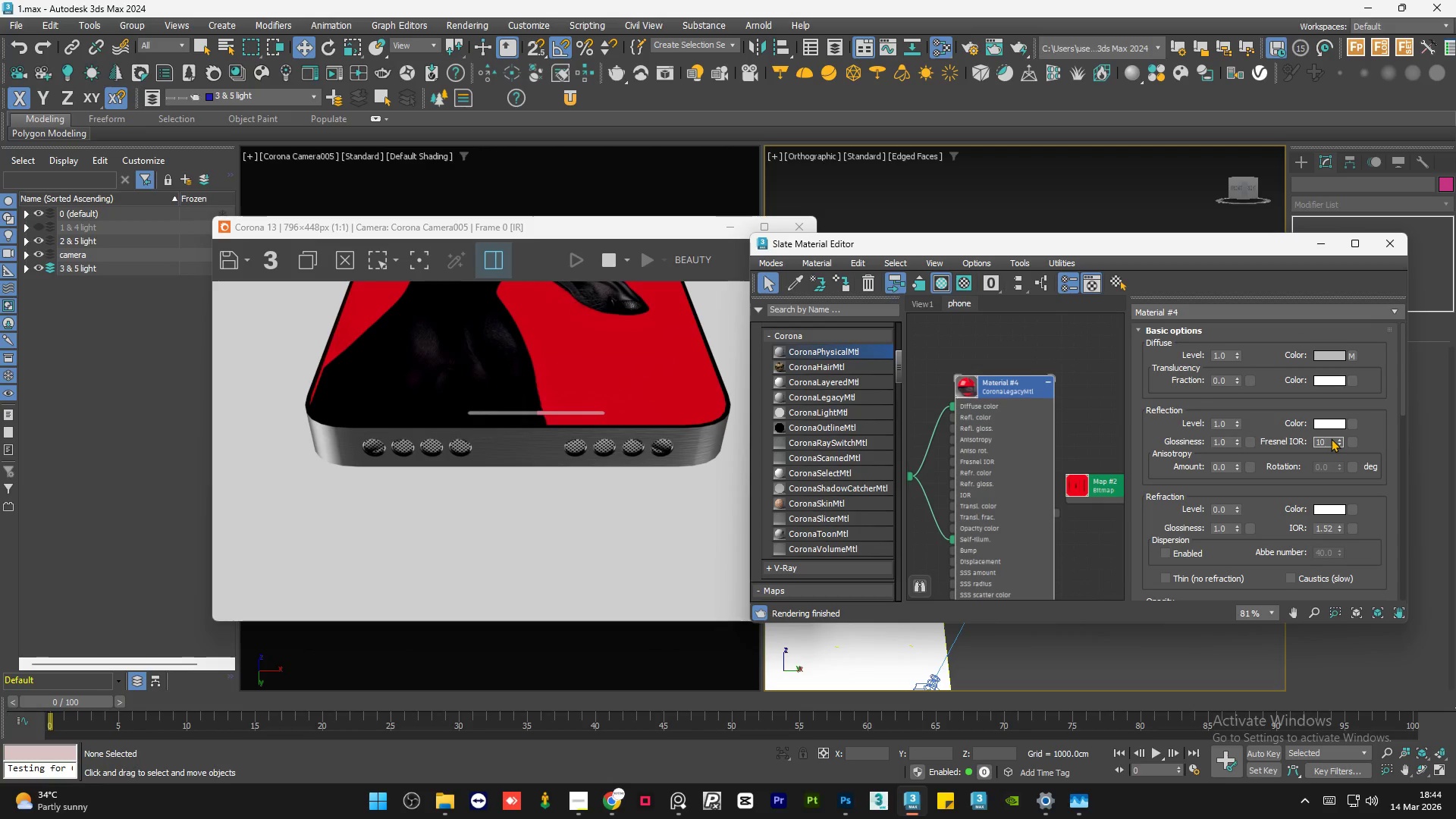 
key(NumpadEnter)
 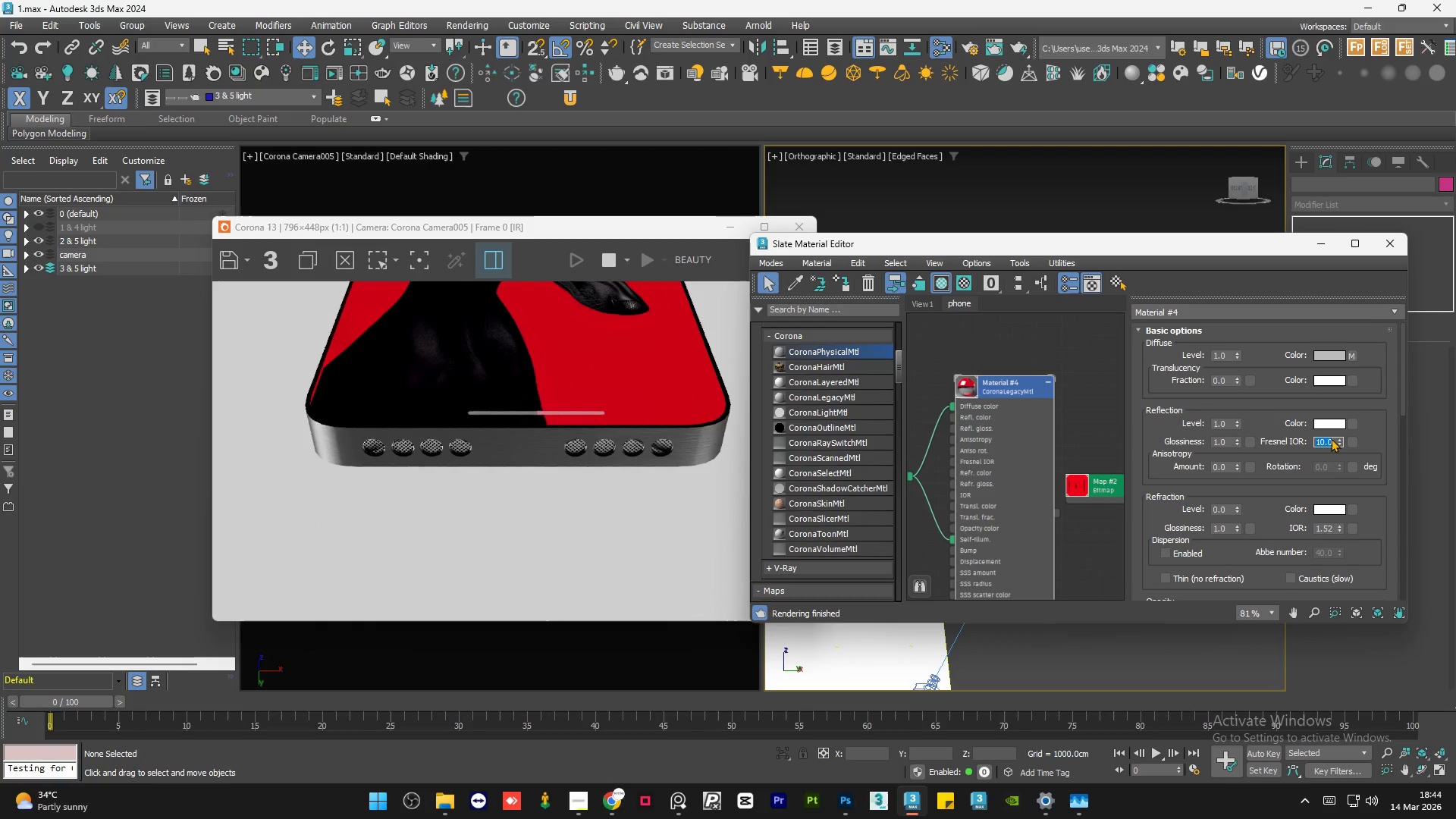 
key(Numpad2)
 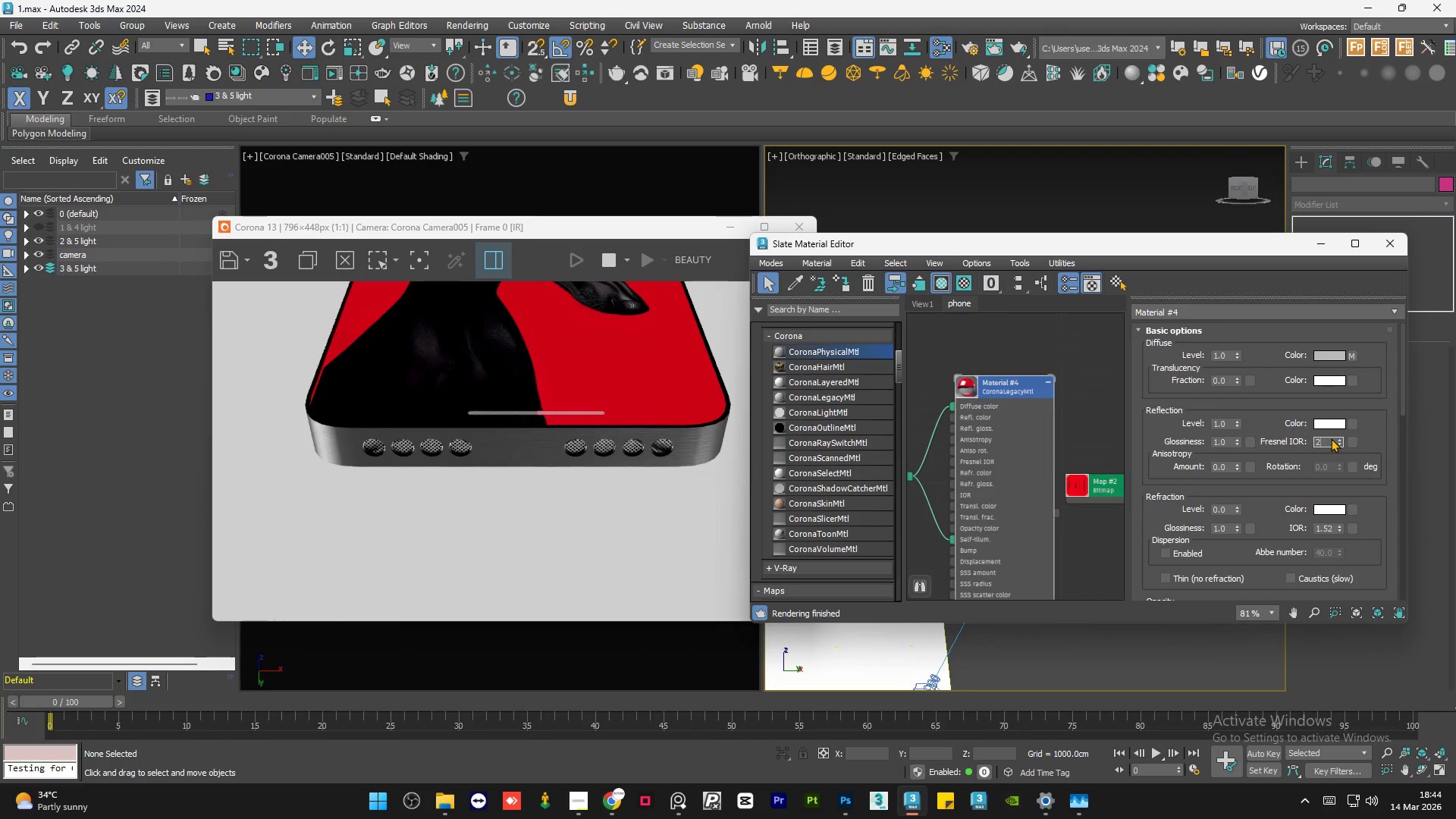 
key(Numpad0)
 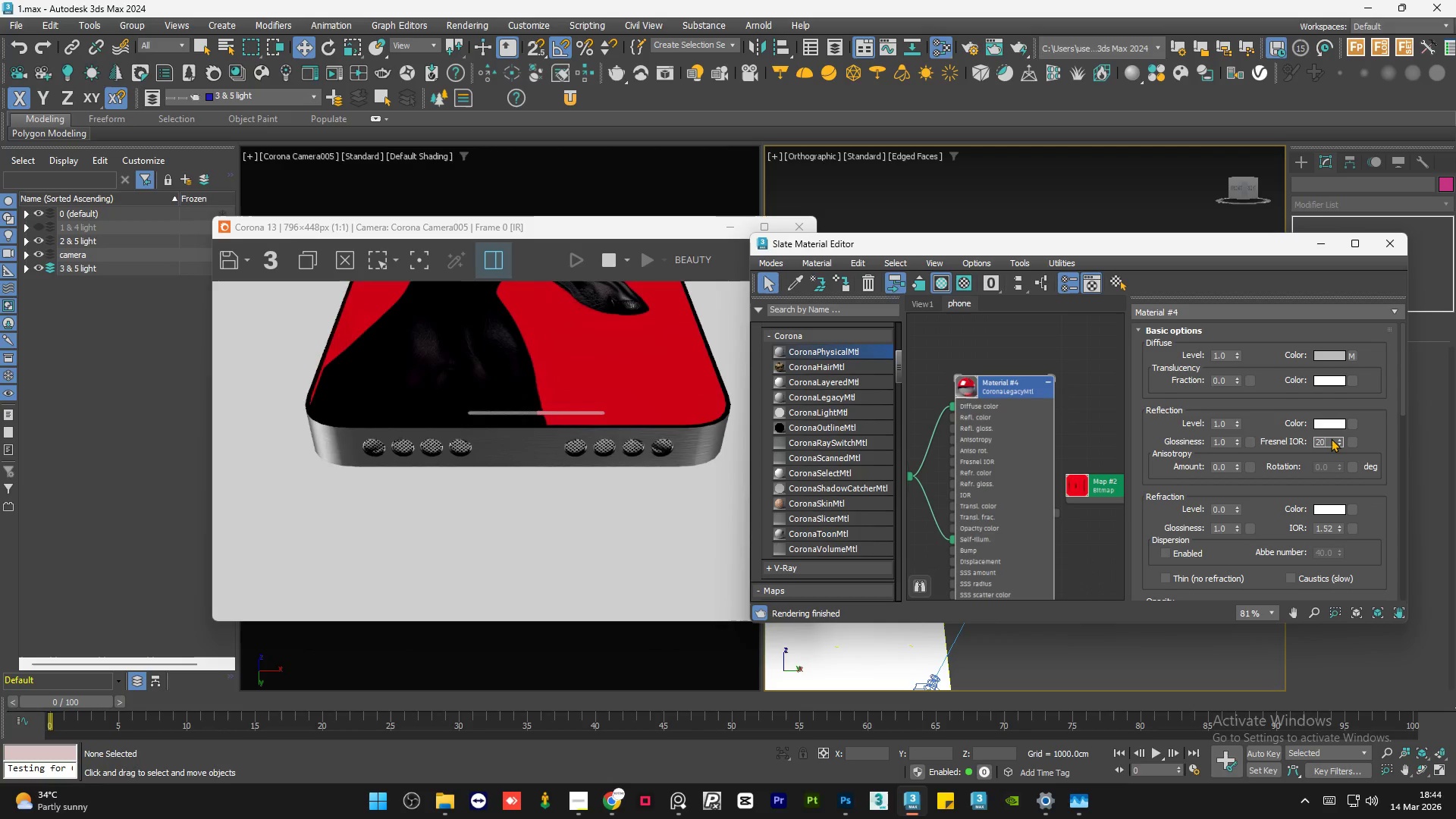 
key(NumpadEnter)
 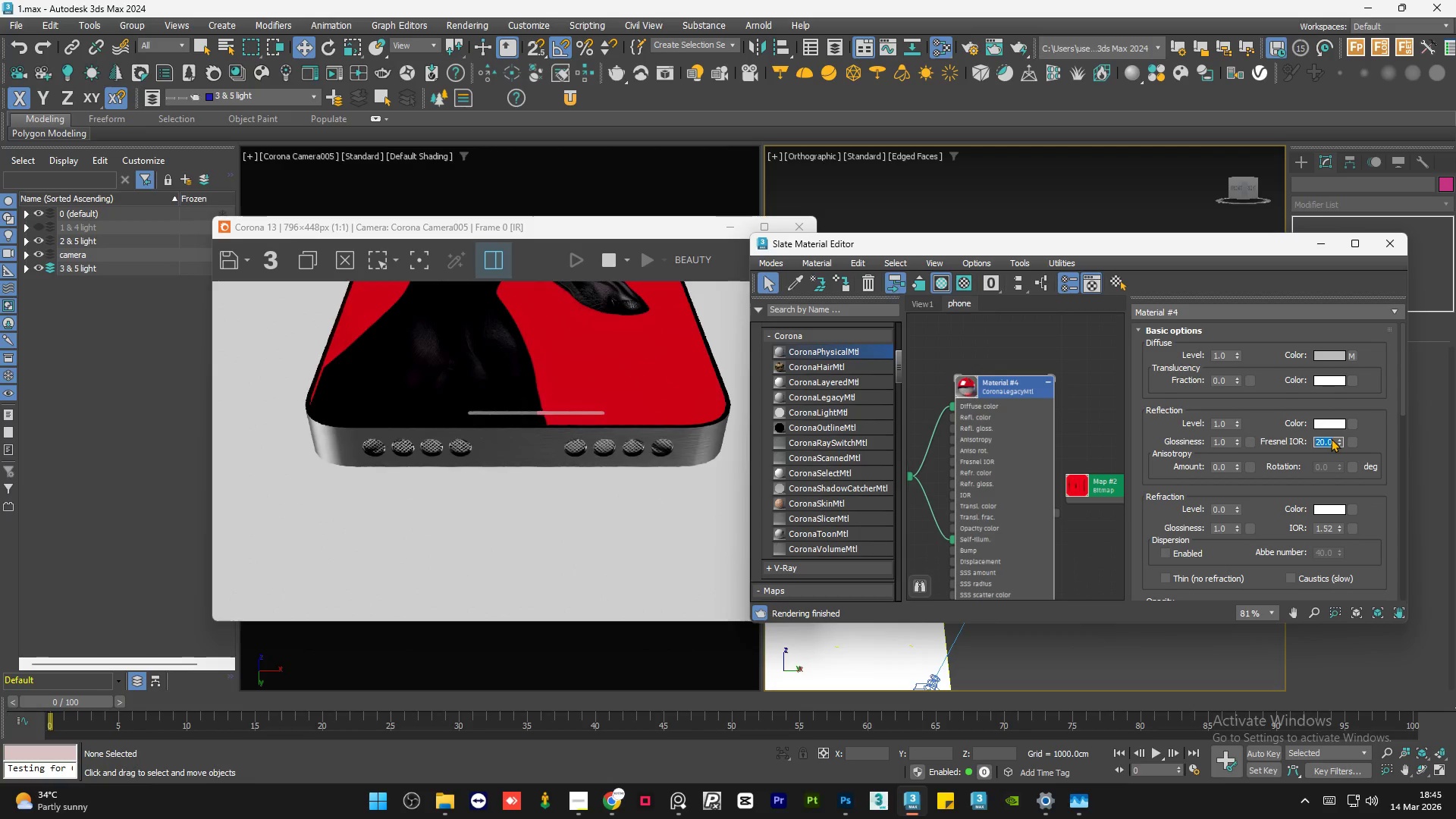 
key(Numpad1)
 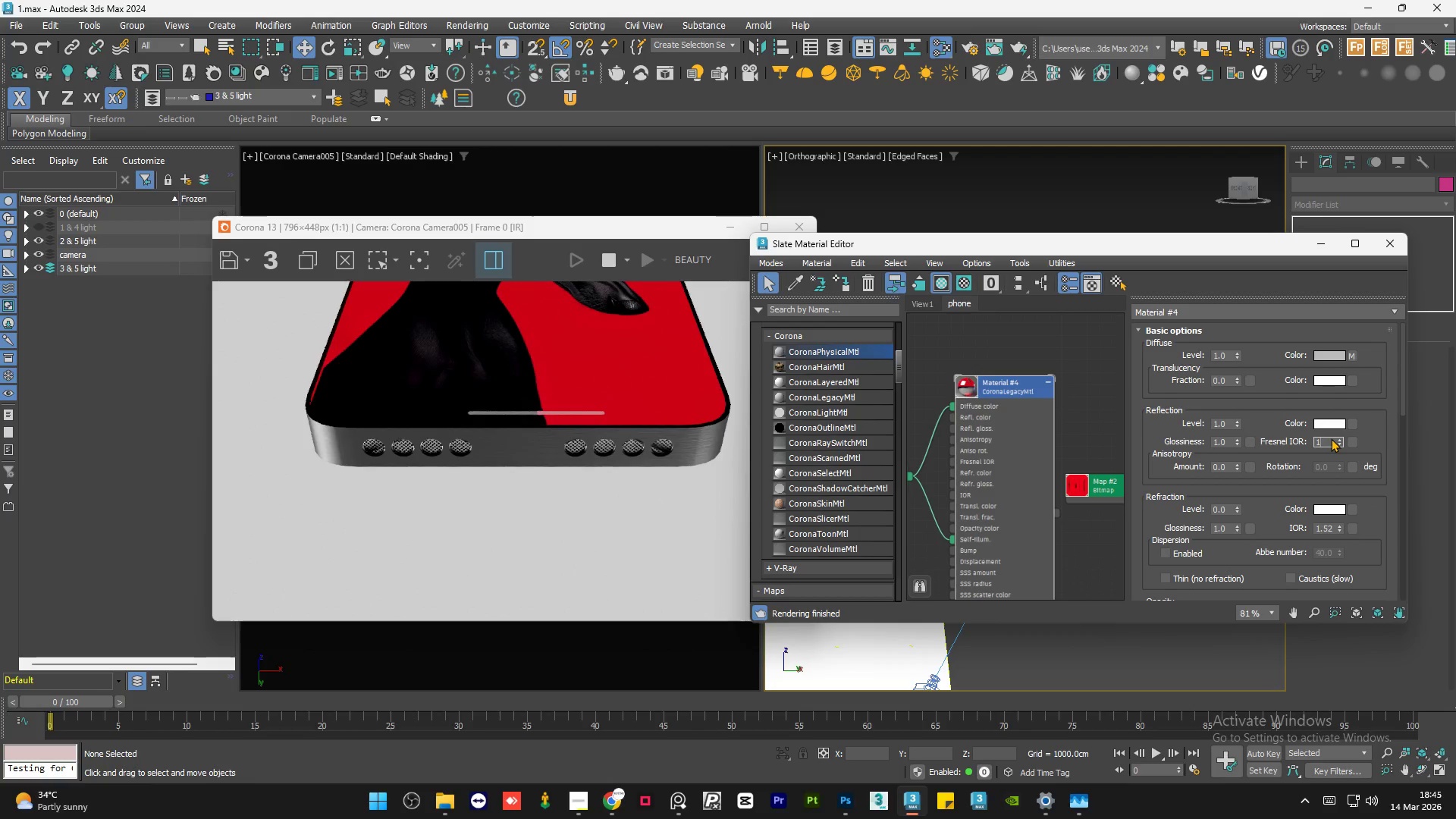 
key(NumpadDecimal)
 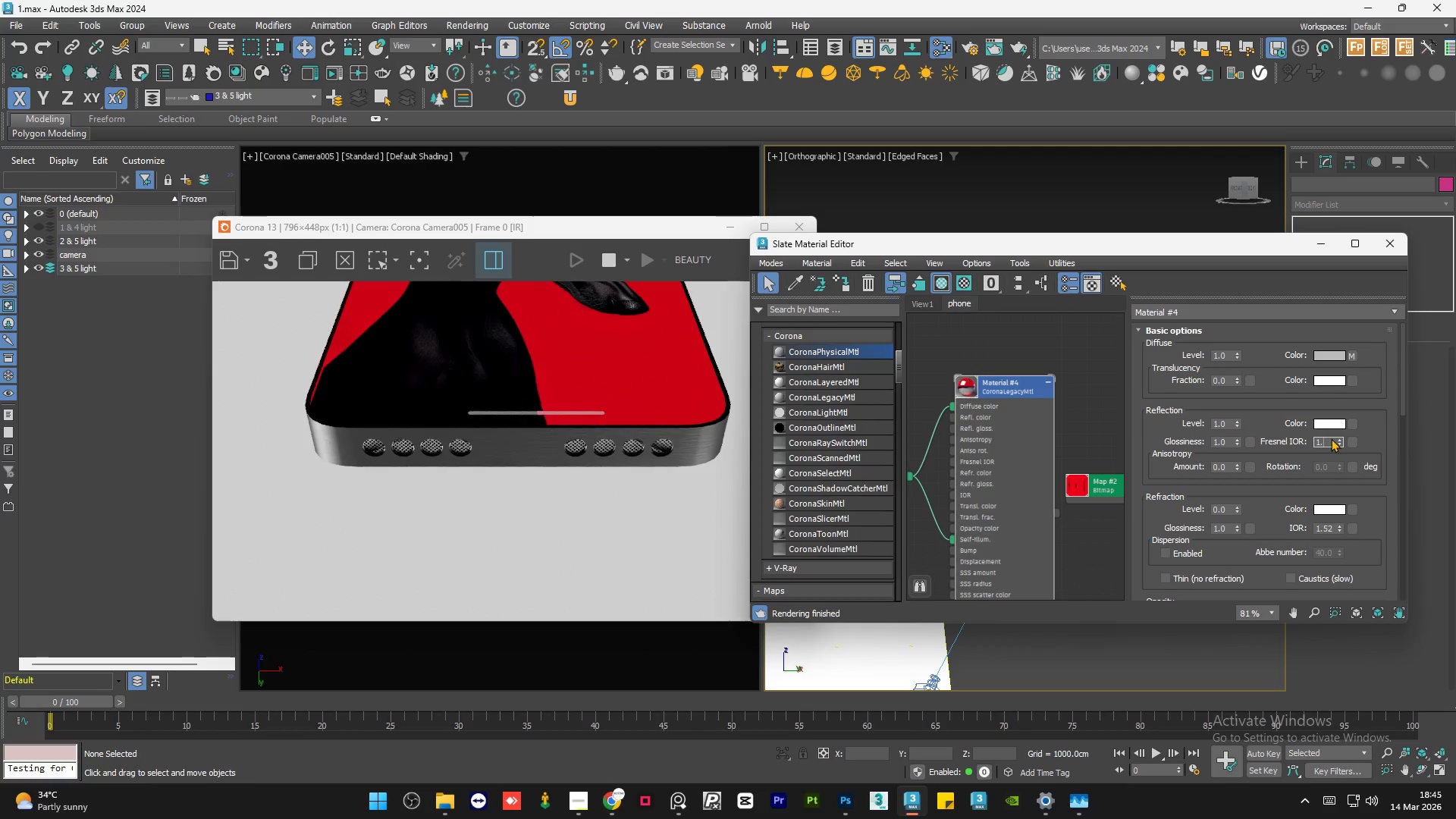 
key(Numpad5)
 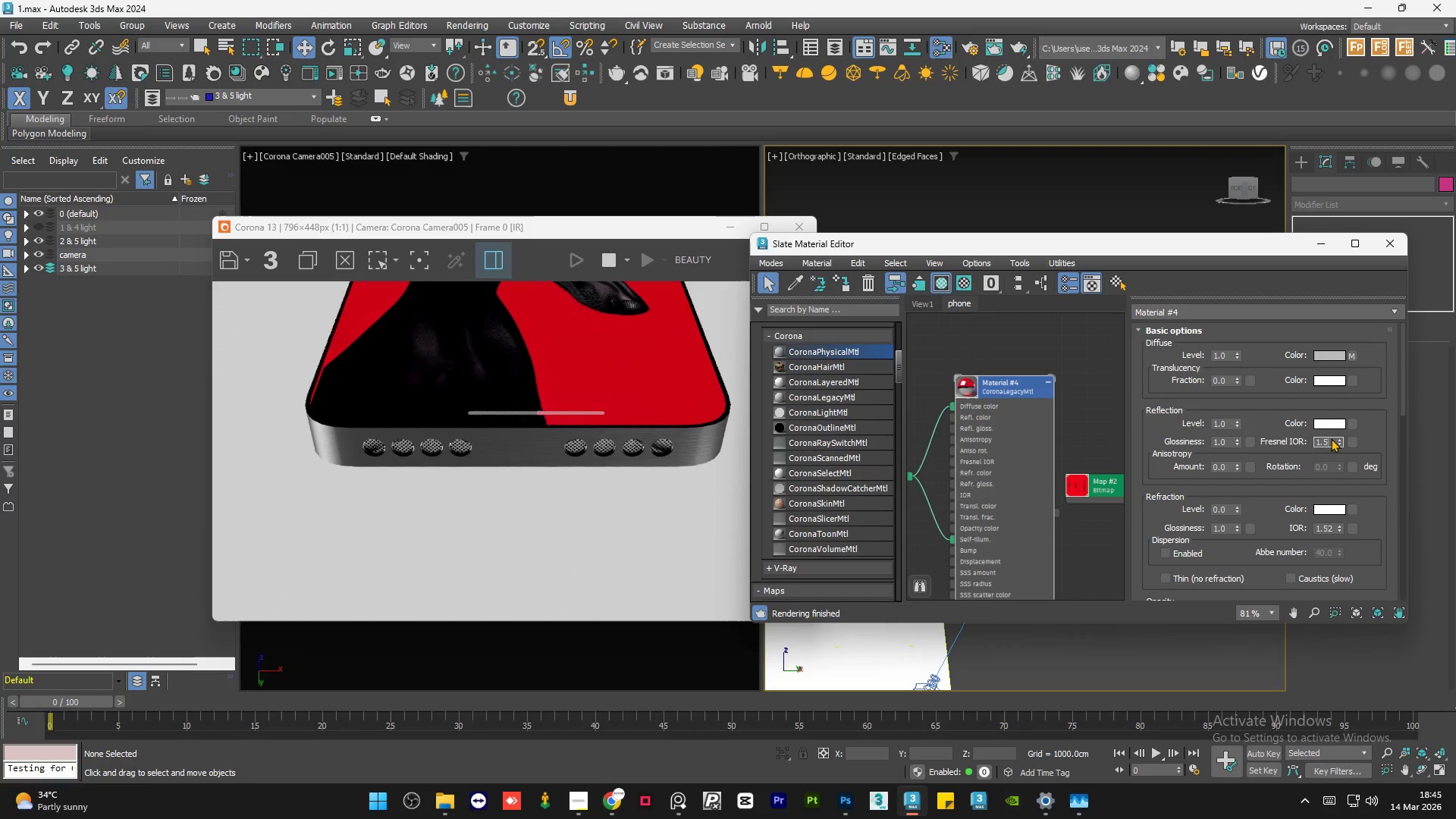 
key(Numpad2)
 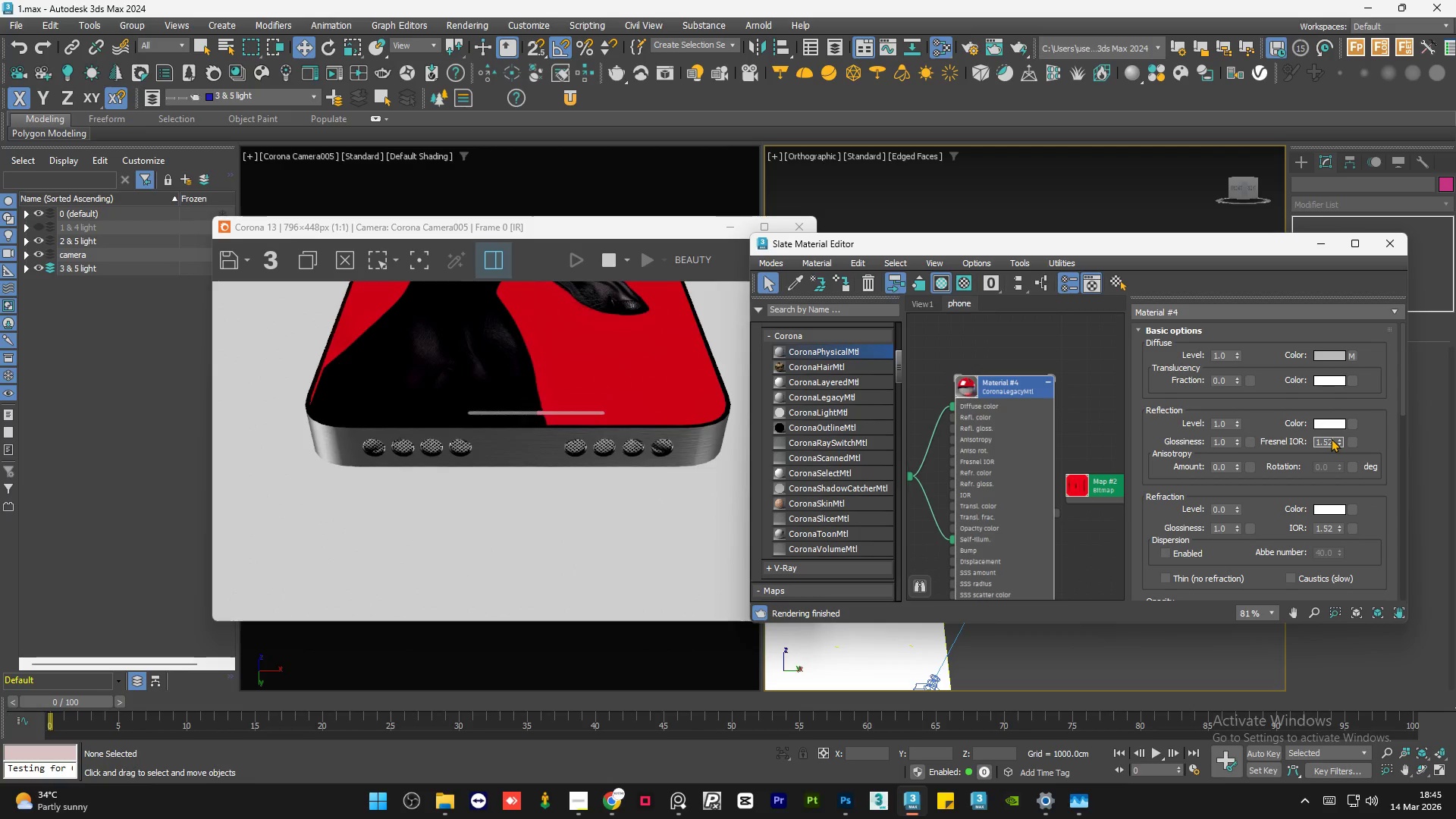 
key(NumpadEnter)
 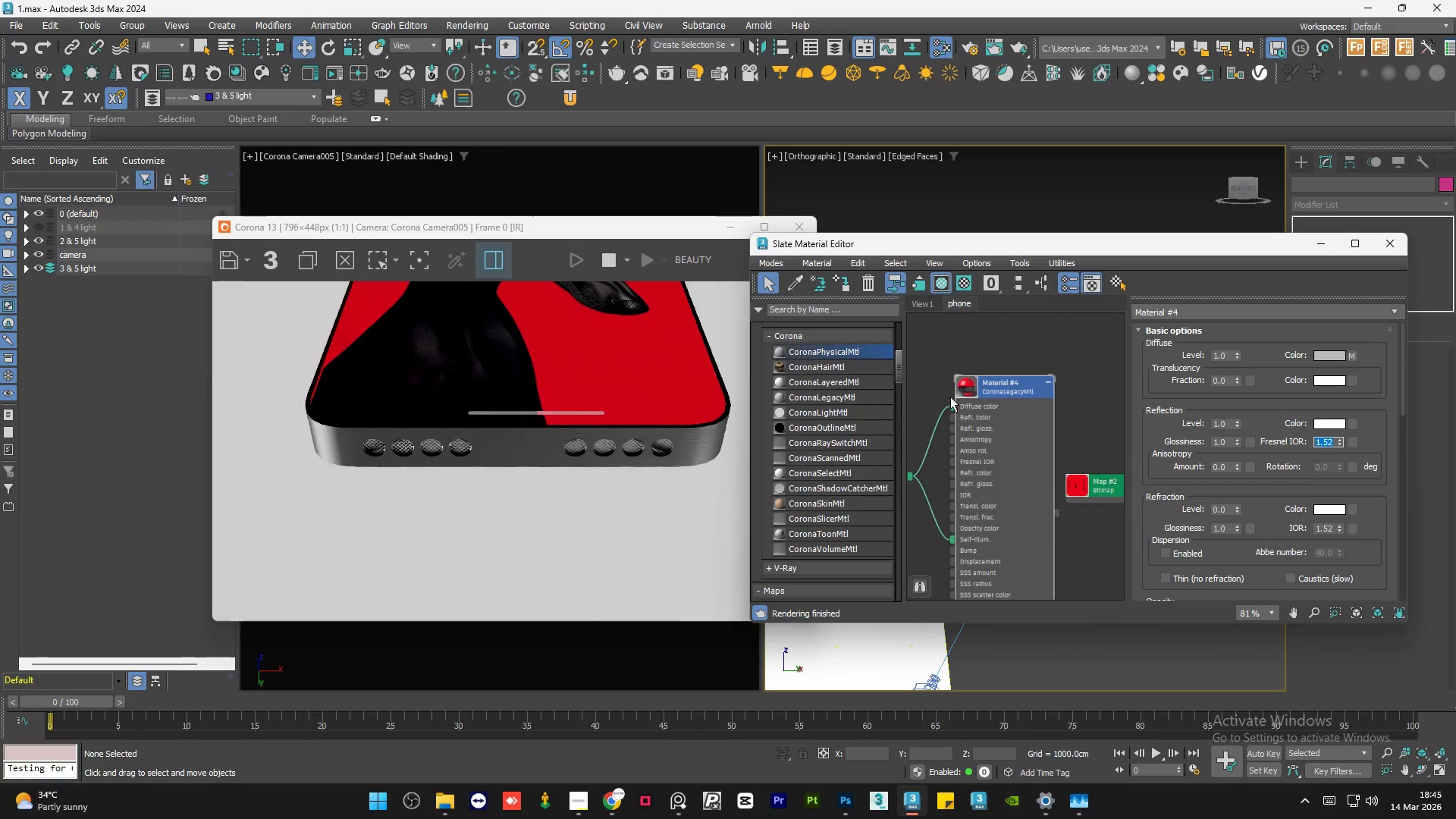 
scroll: coordinate [952, 375], scroll_direction: down, amount: 5.0
 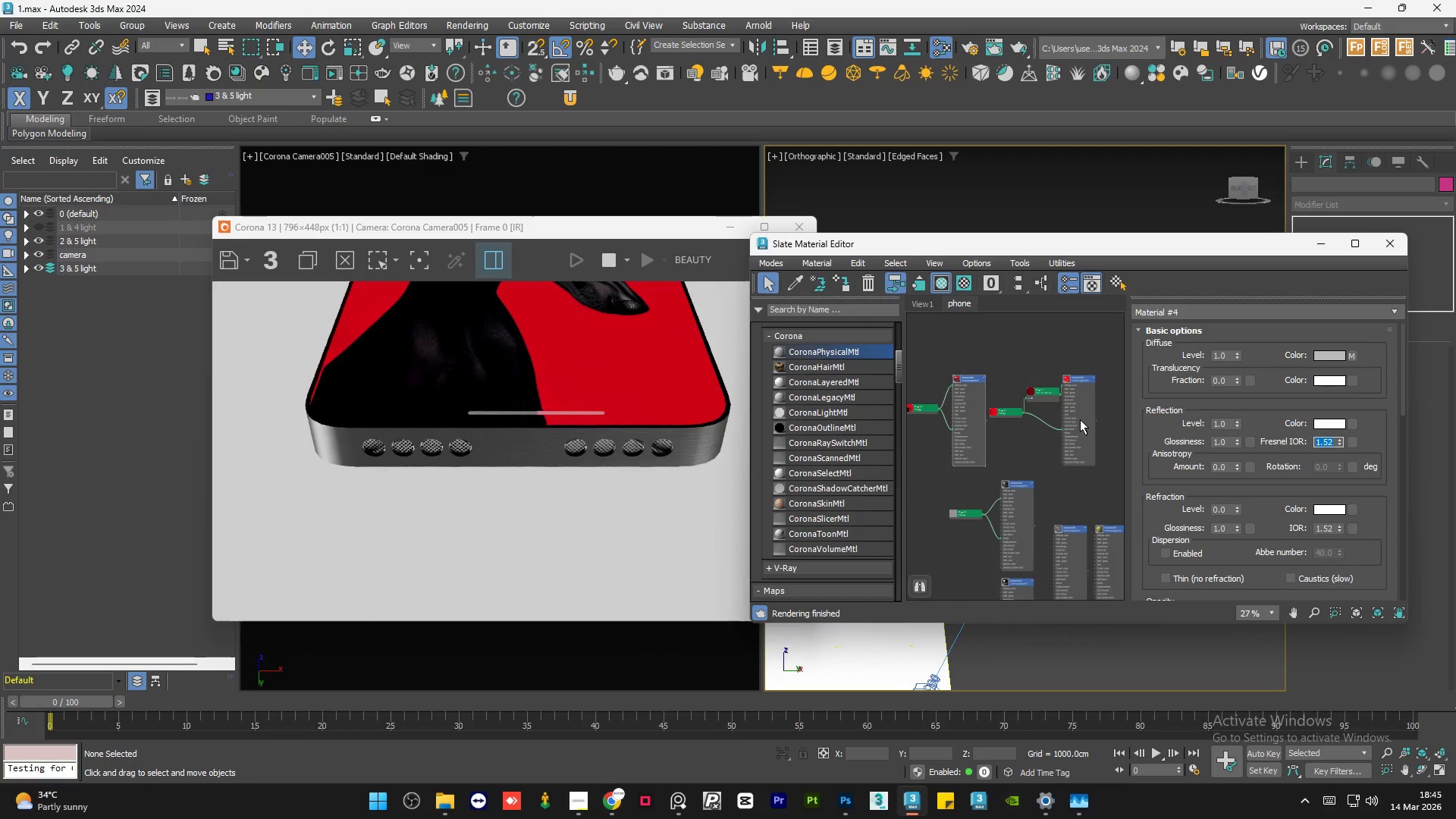 
double_click([1080, 419])
 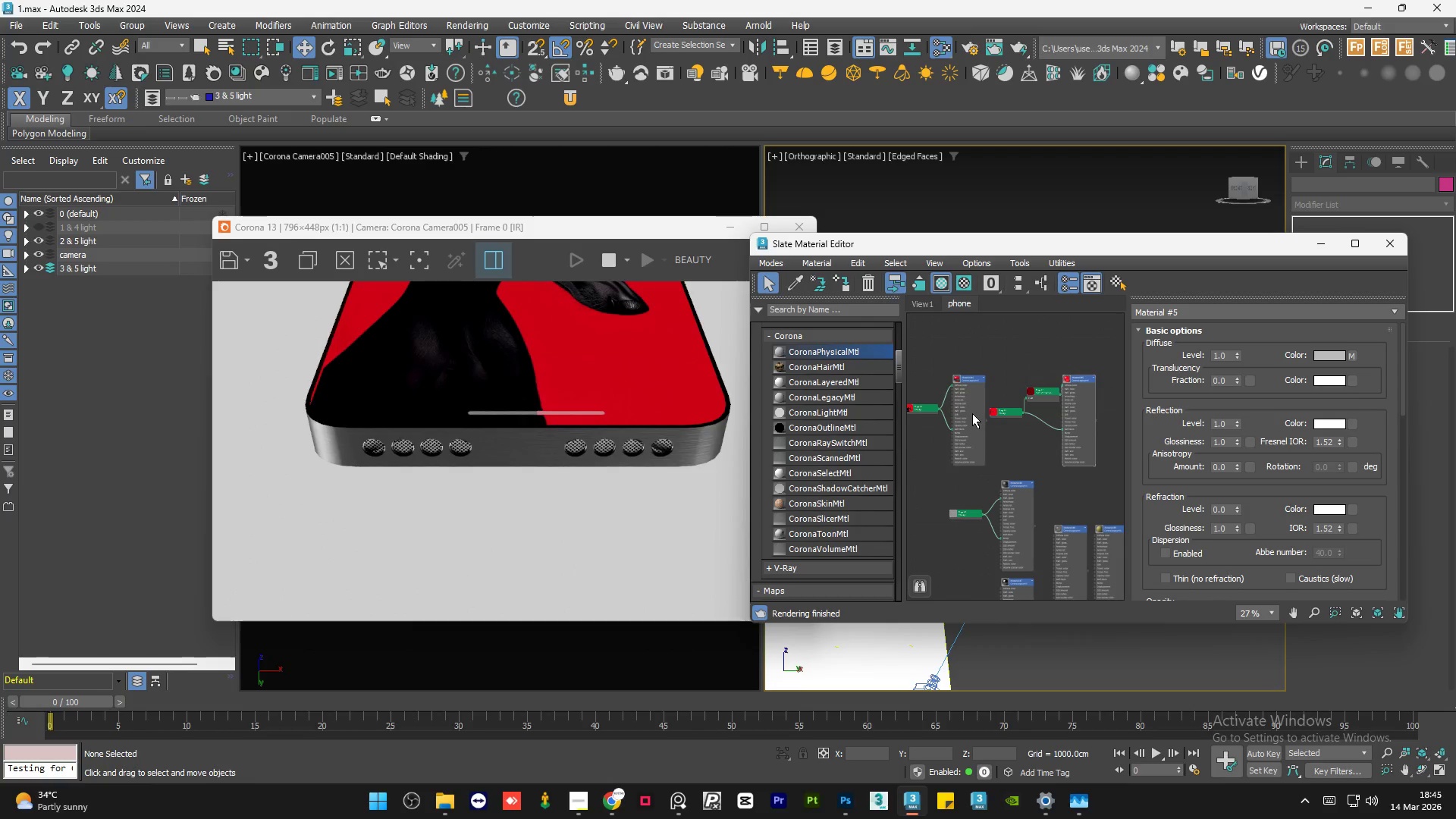 
double_click([972, 413])
 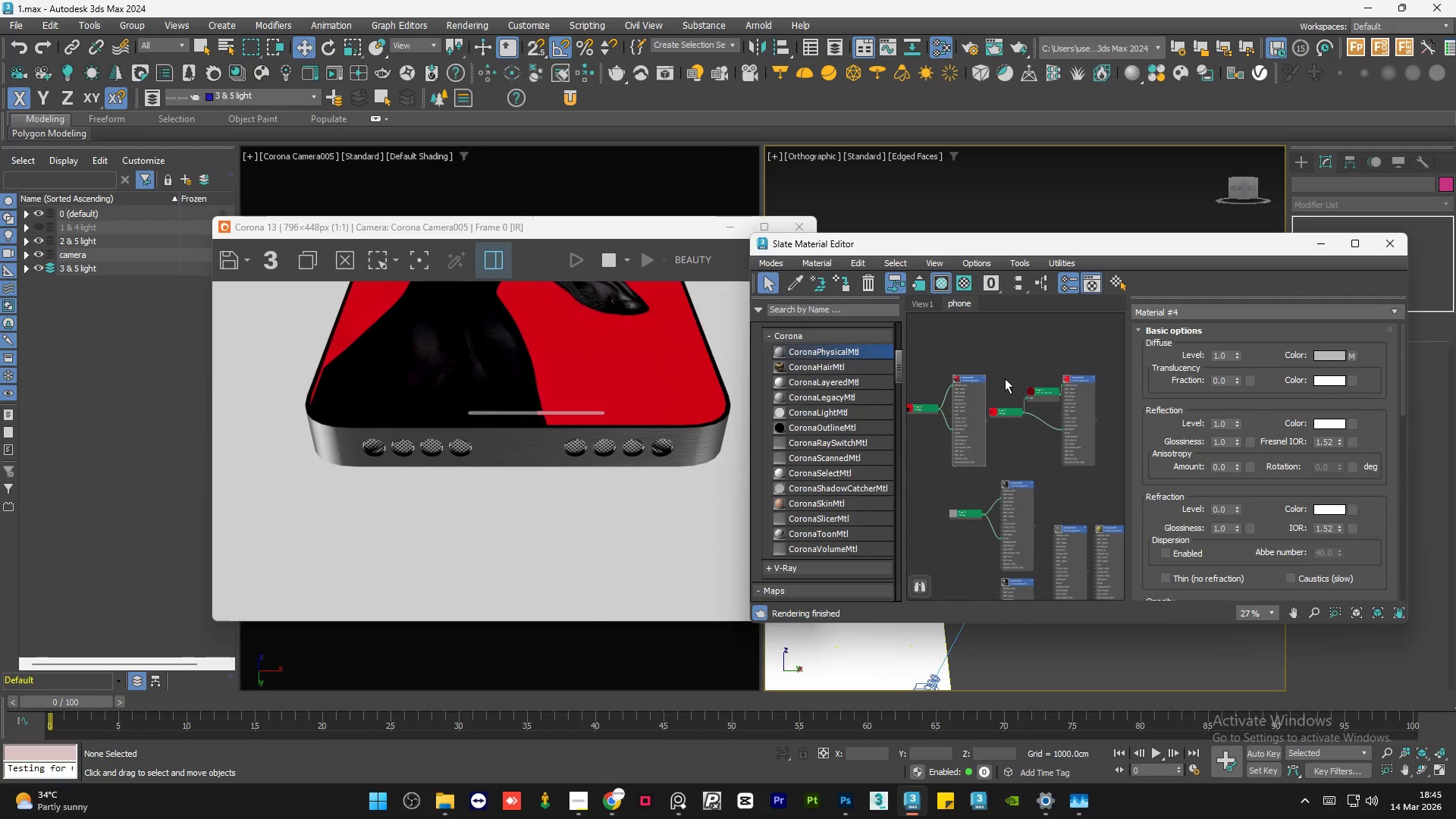 
left_click([935, 384])
 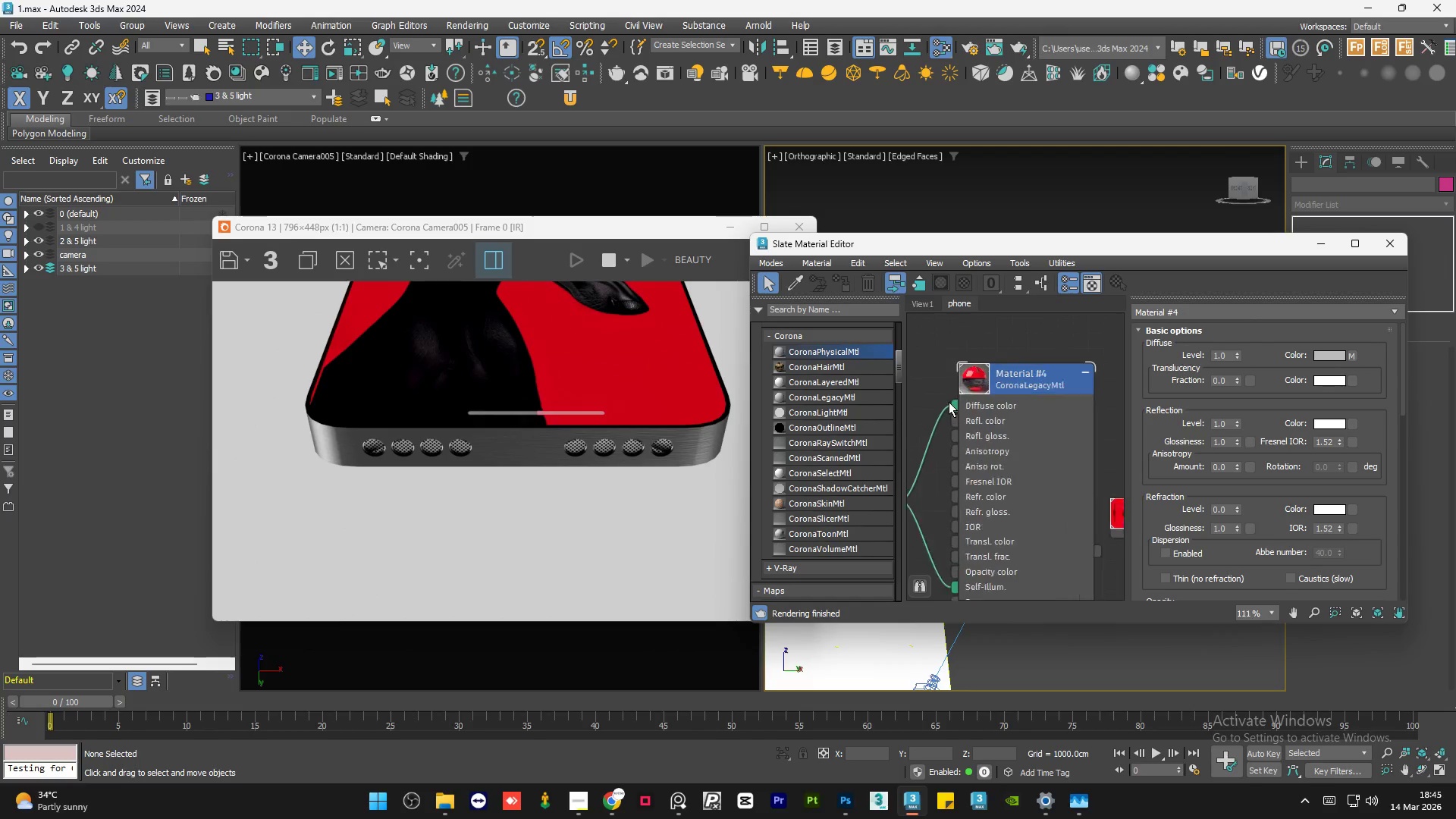 
scroll: coordinate [951, 378], scroll_direction: up, amount: 7.0
 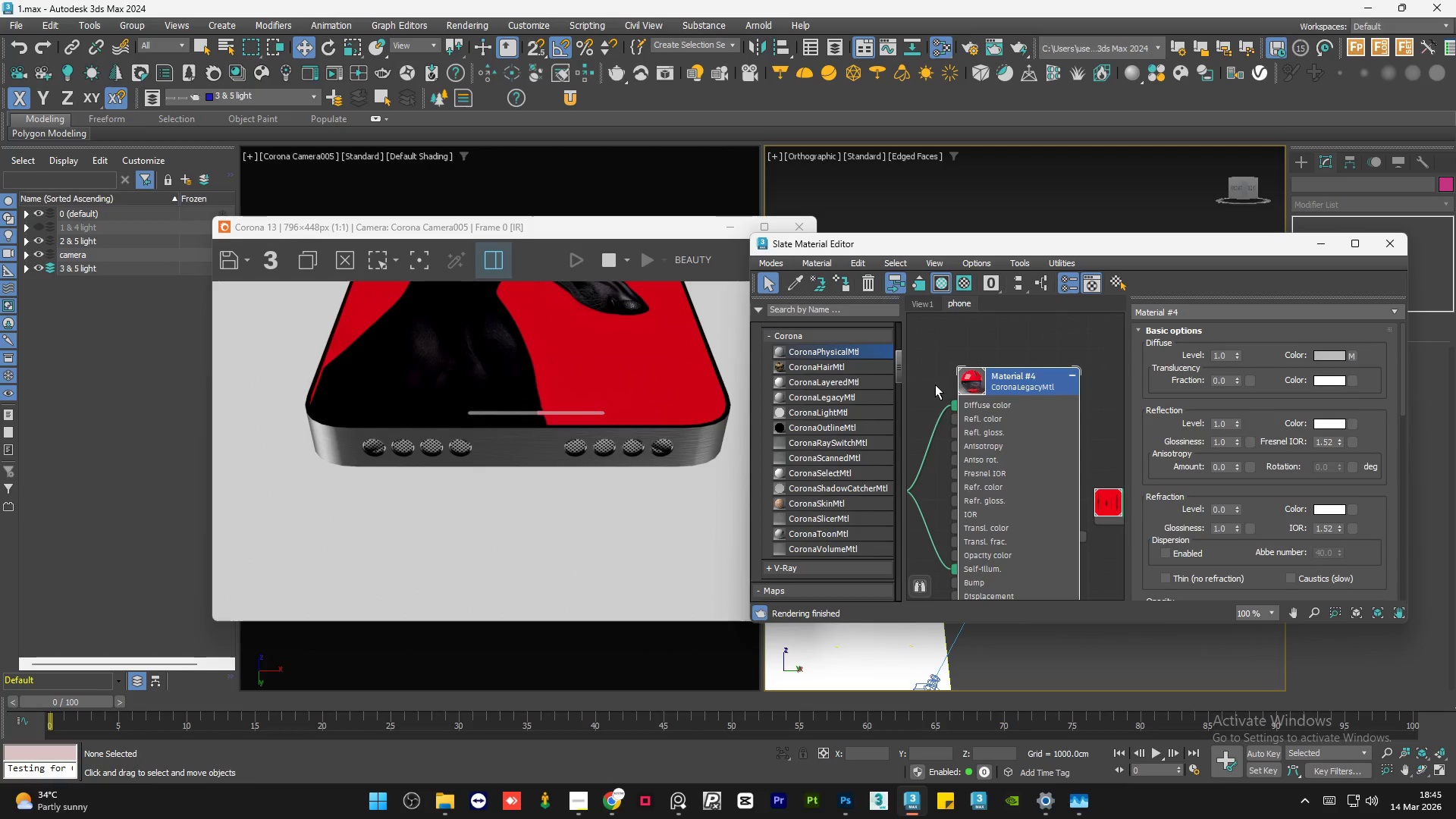 
left_click_drag(start_coordinate=[955, 406], to_coordinate=[937, 419])
 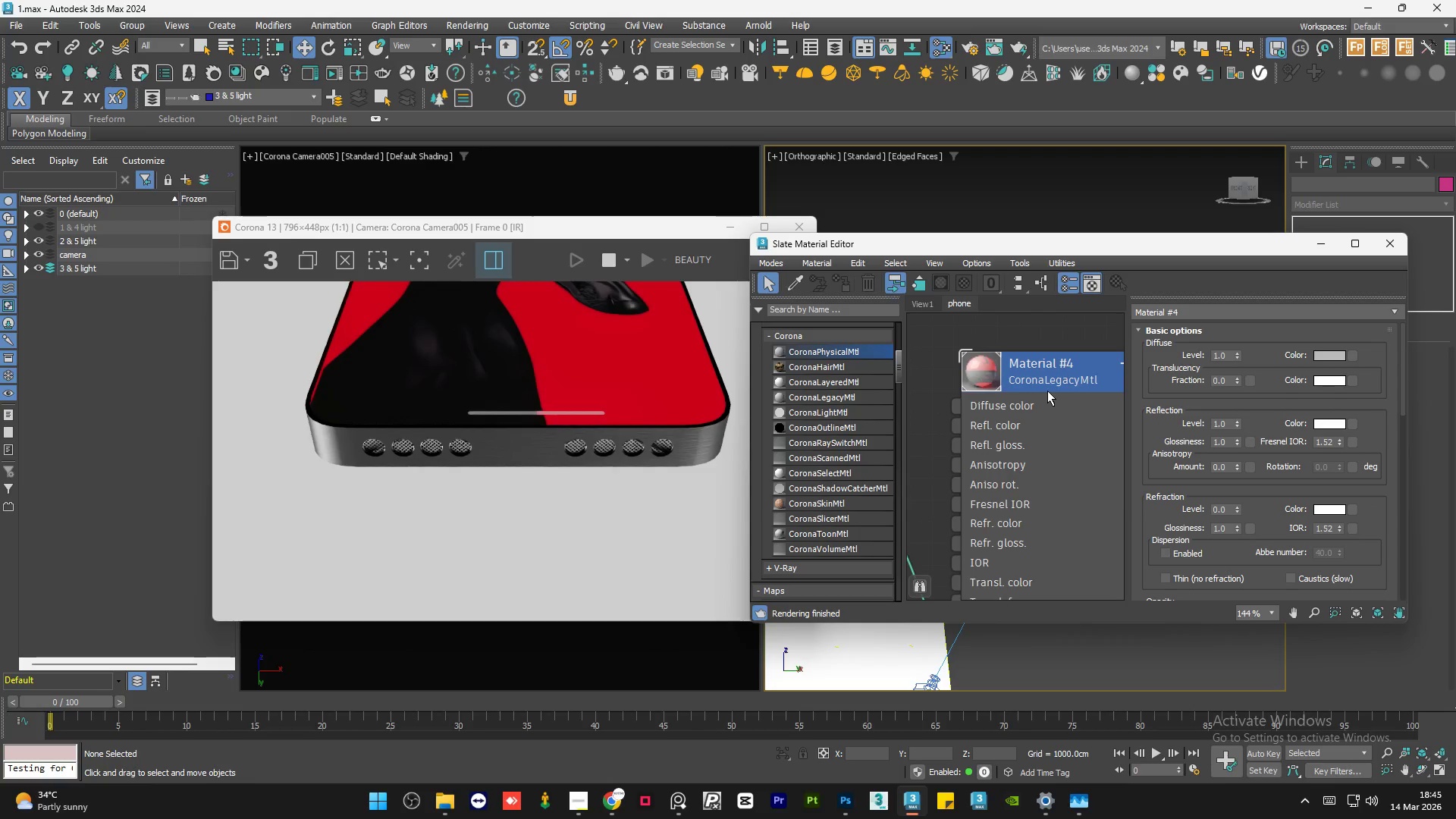 
scroll: coordinate [949, 402], scroll_direction: up, amount: 4.0
 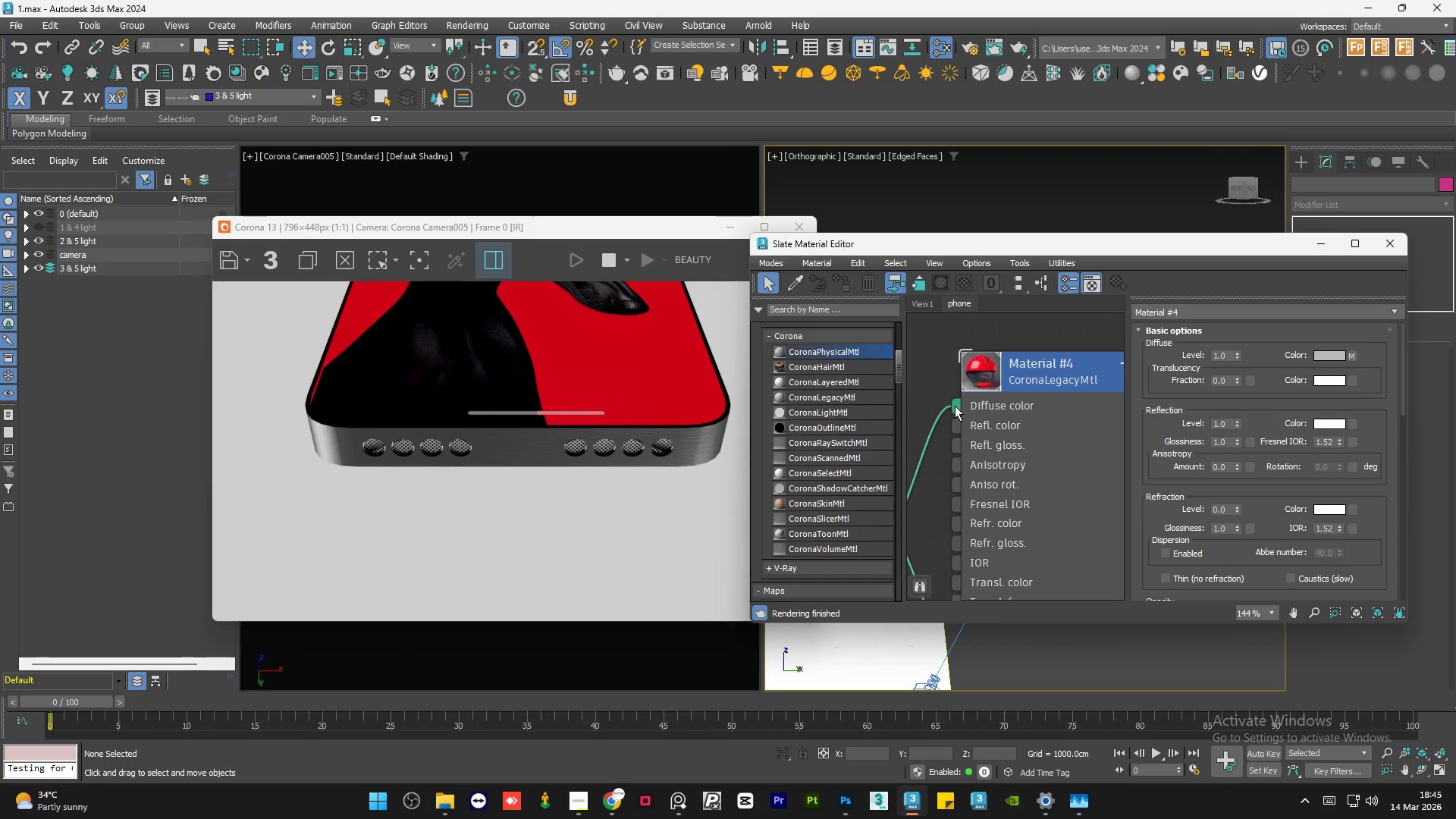 
left_click([1034, 422])
 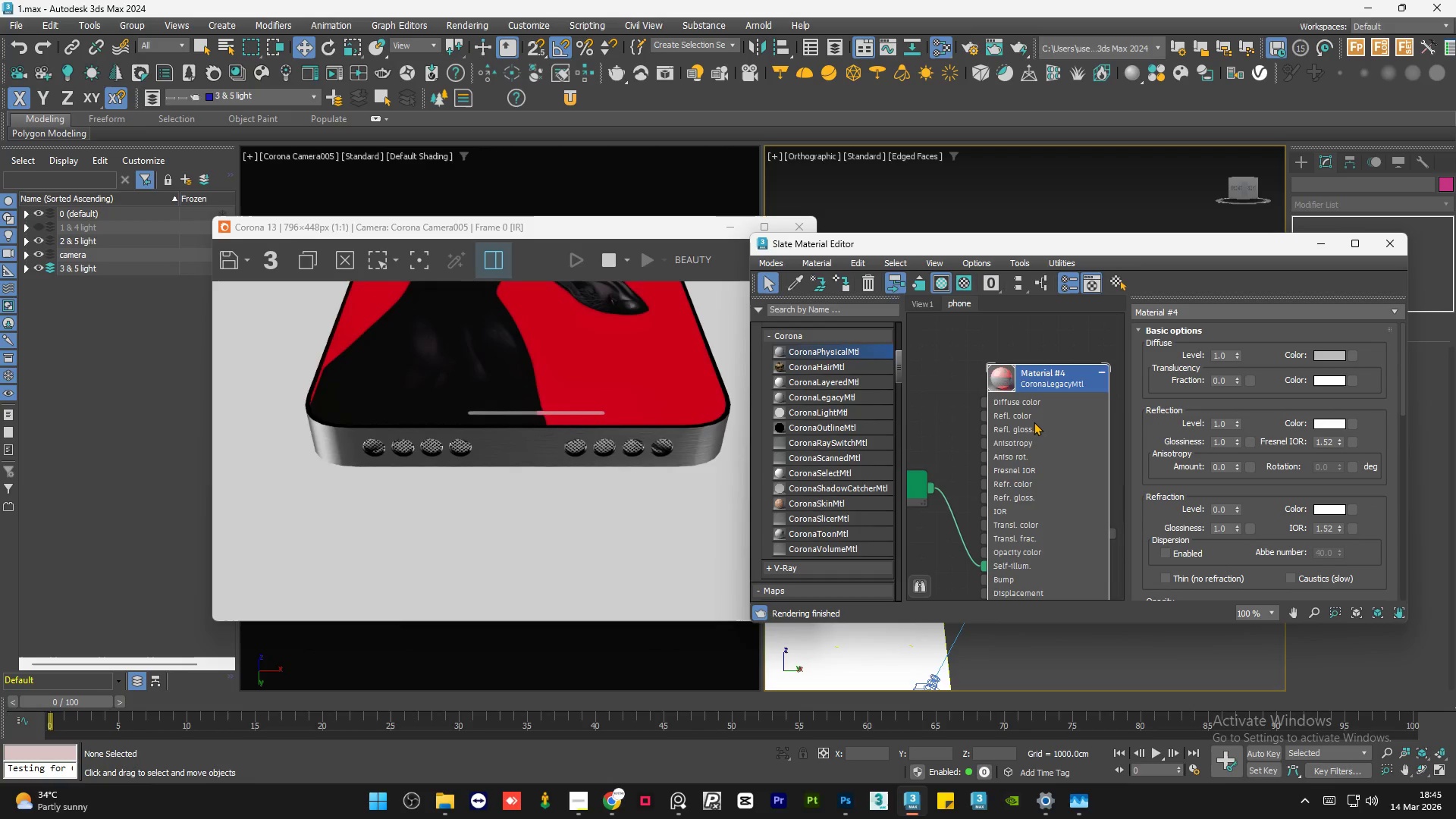 
scroll: coordinate [1046, 394], scroll_direction: down, amount: 4.0
 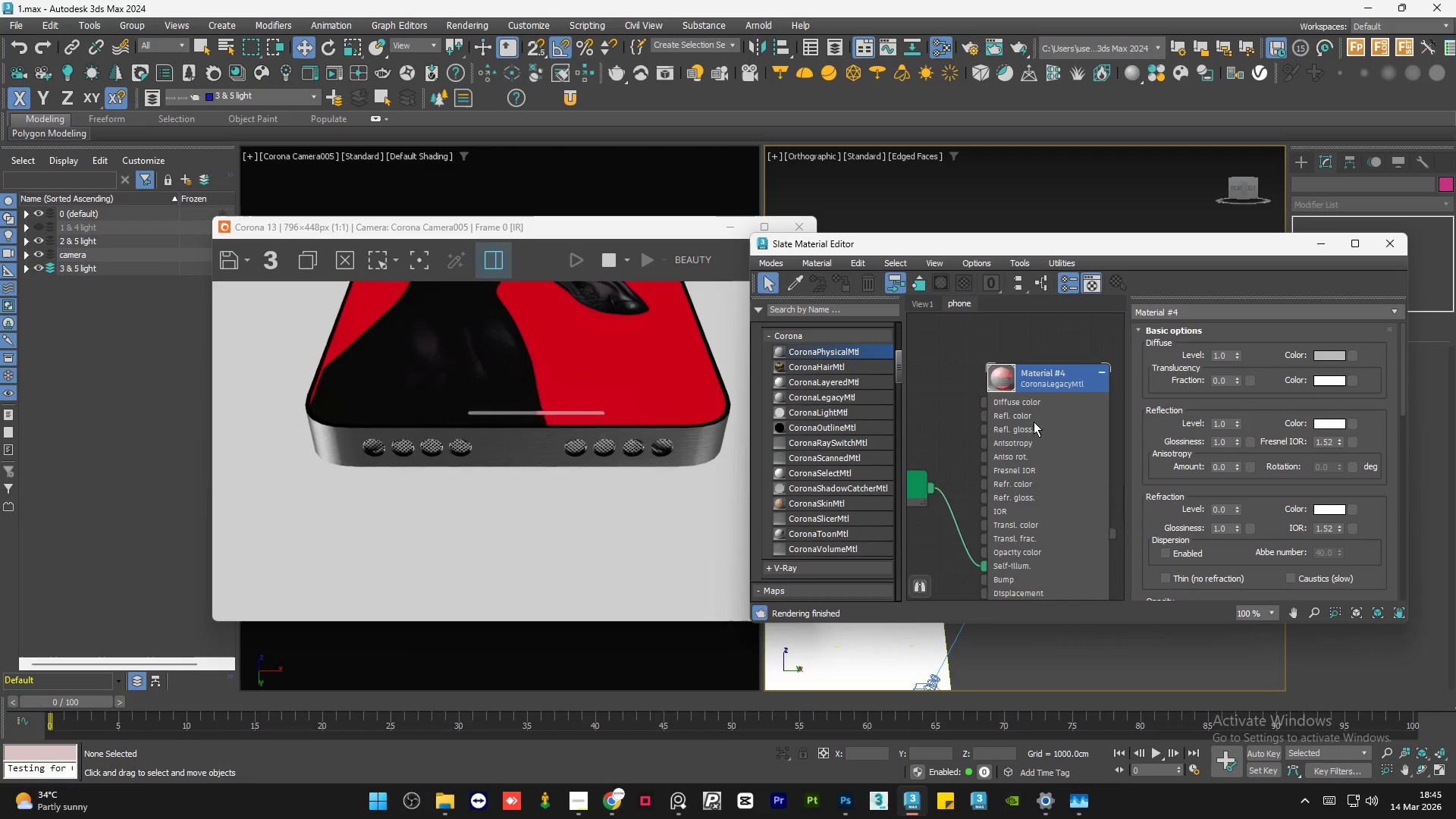 
double_click([1034, 422])
 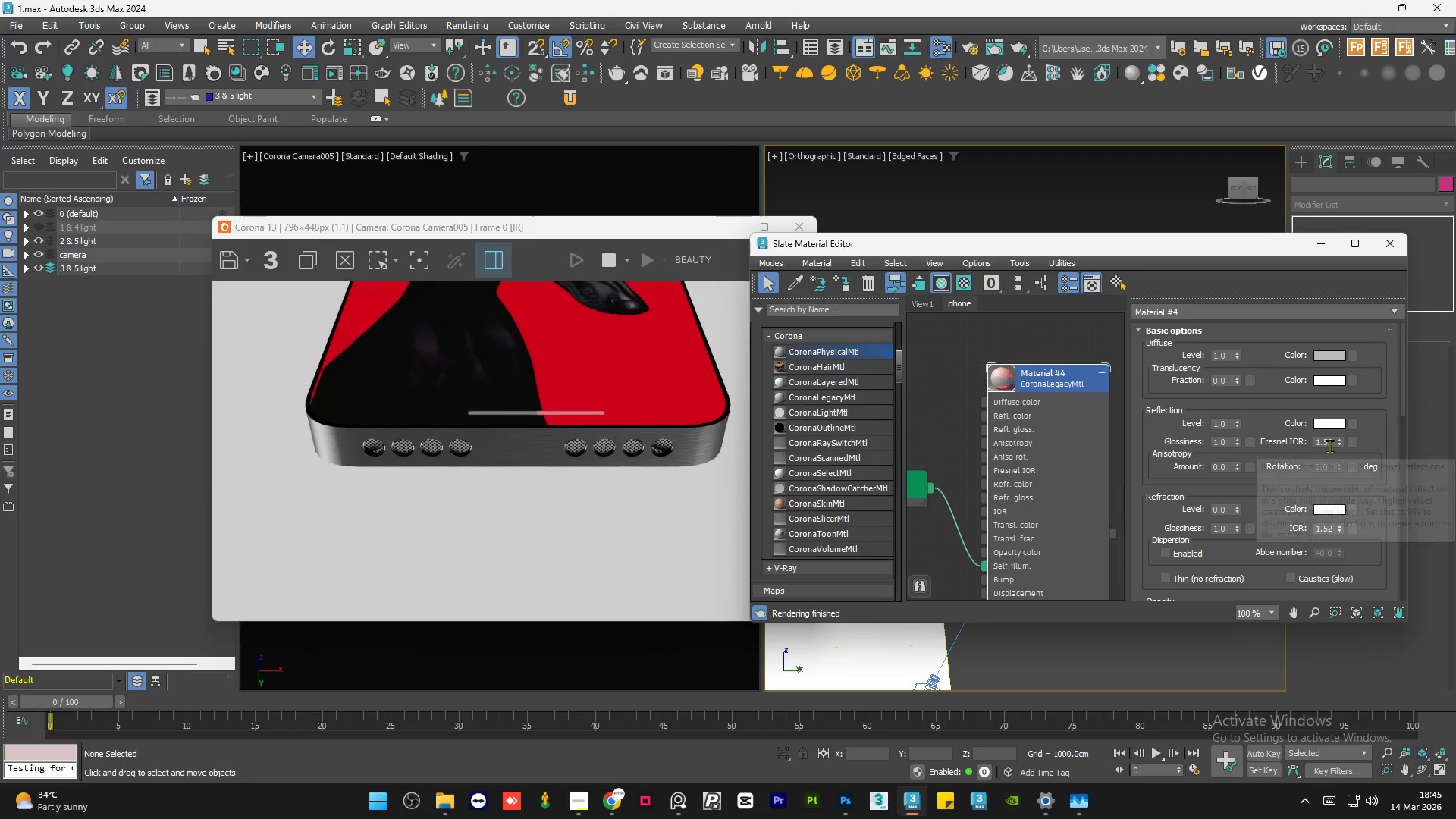 
double_click([1329, 446])
 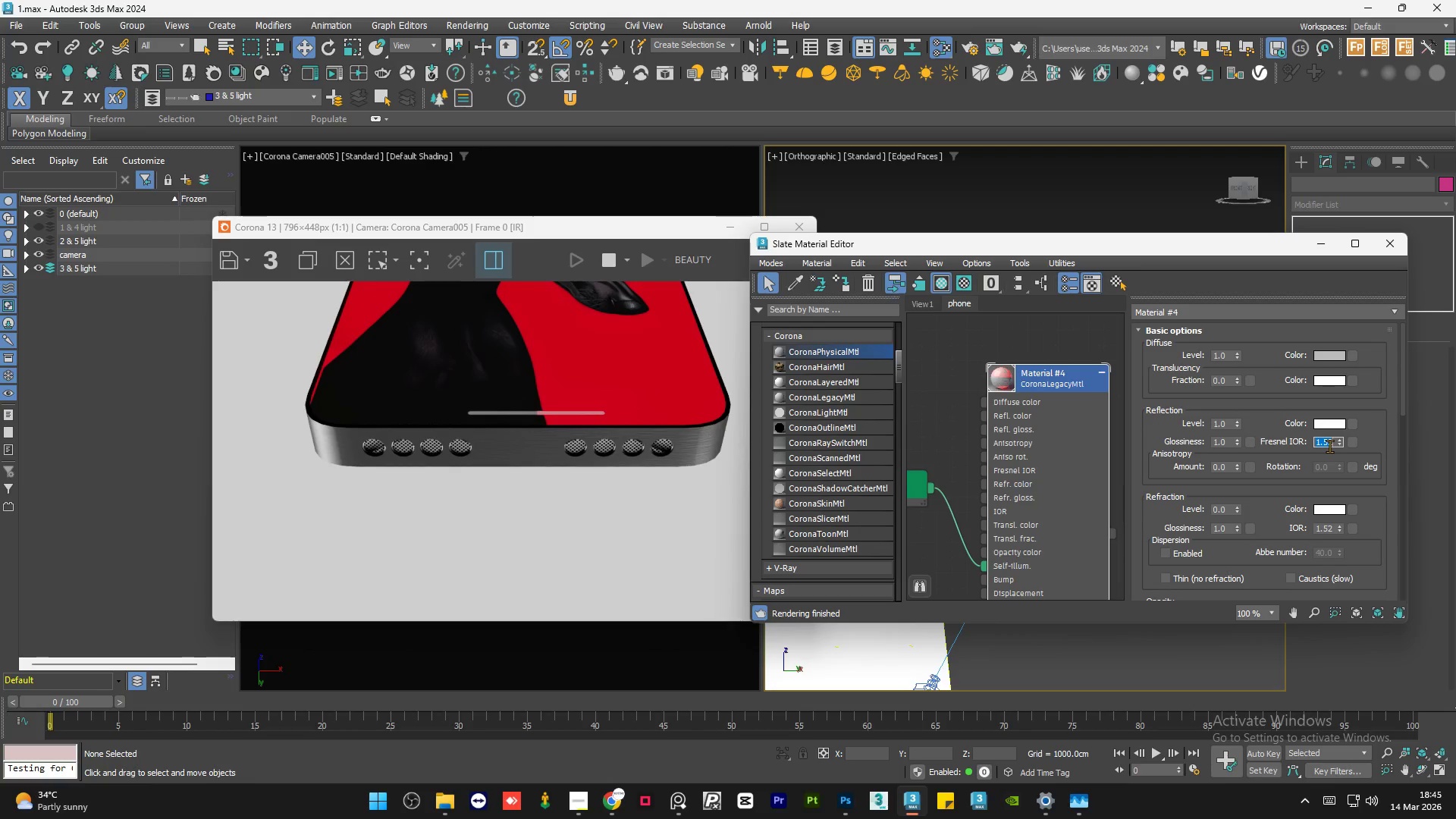 
key(Numpad1)
 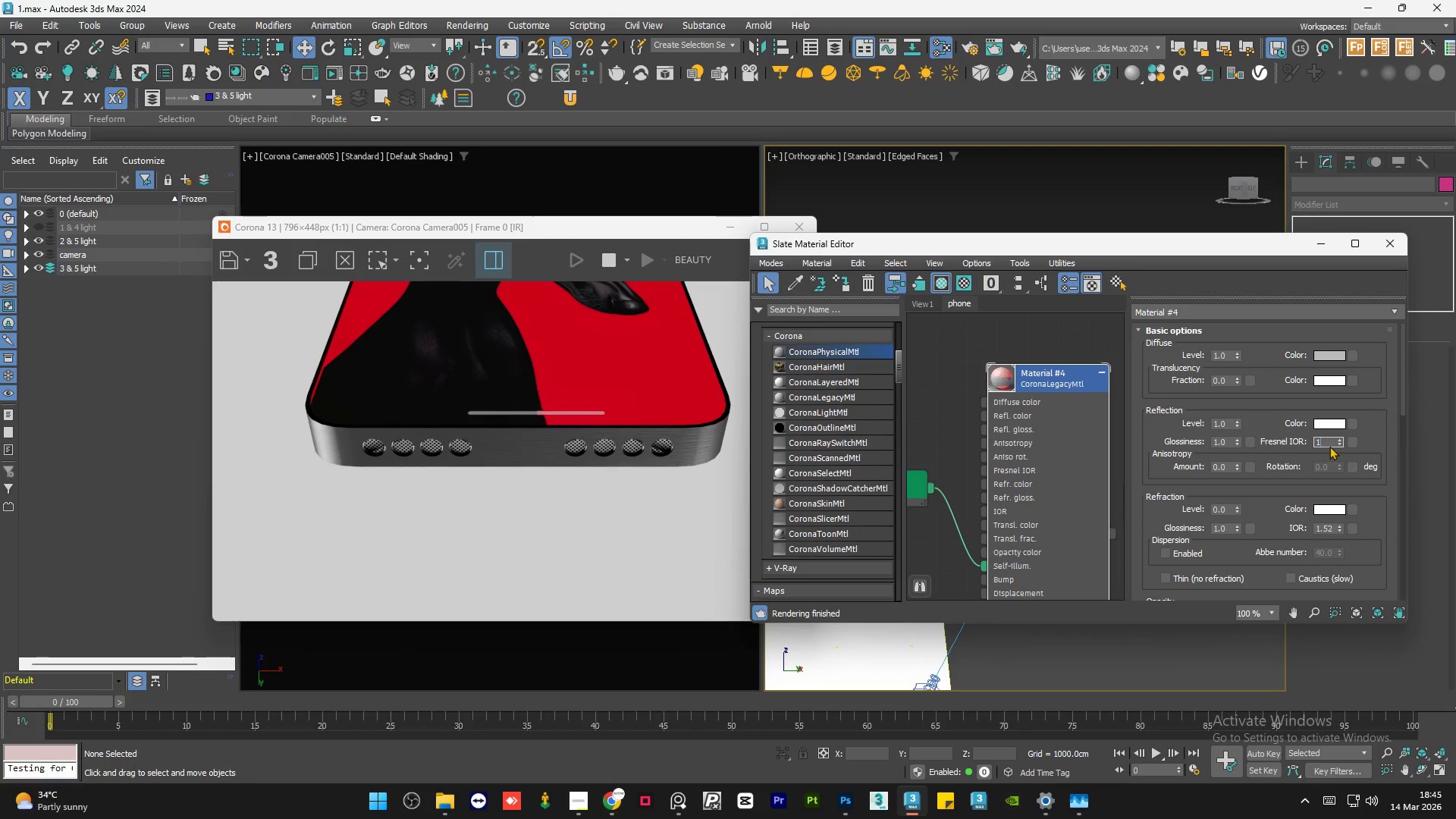 
key(Numpad0)
 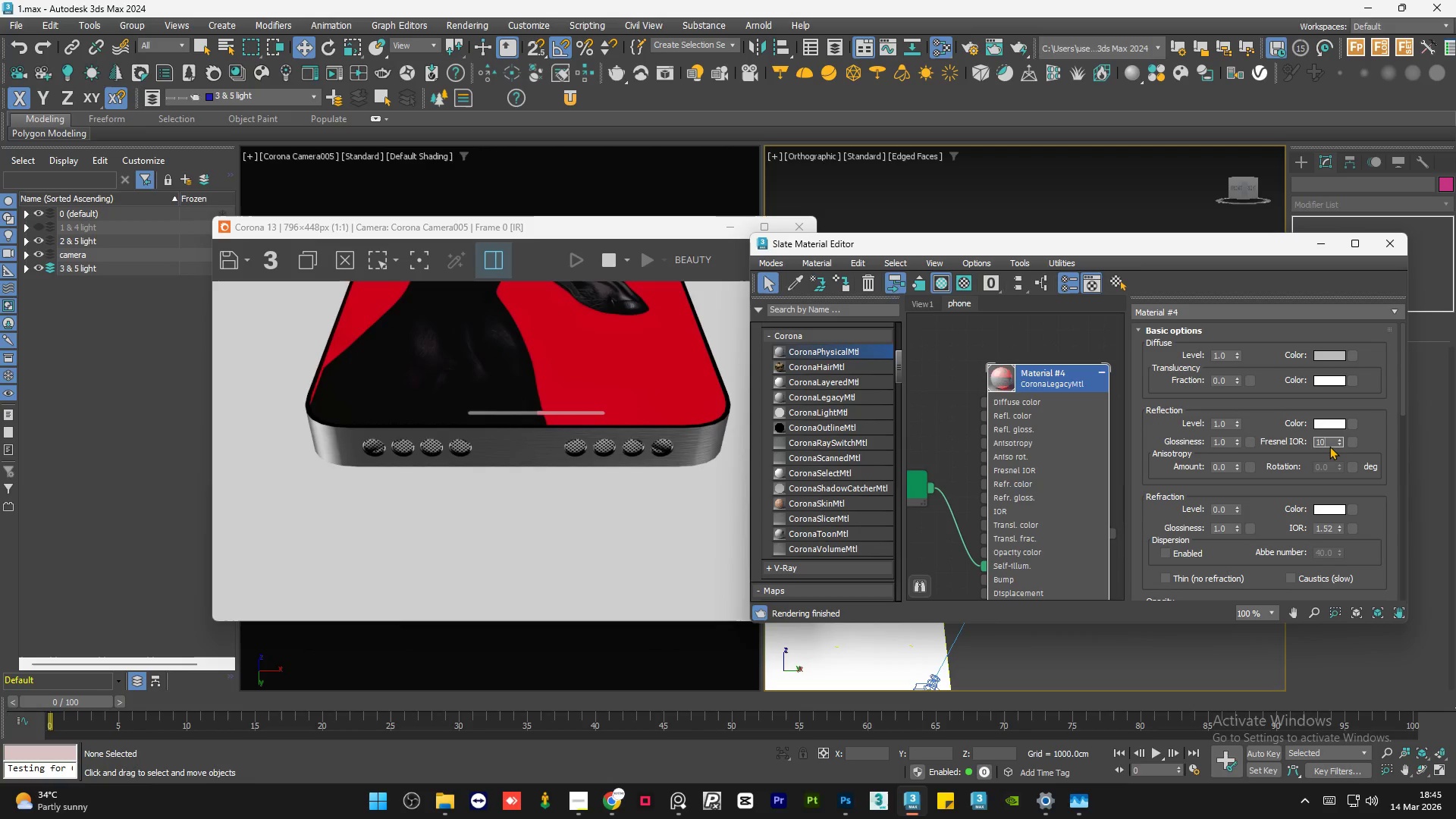 
key(NumpadEnter)
 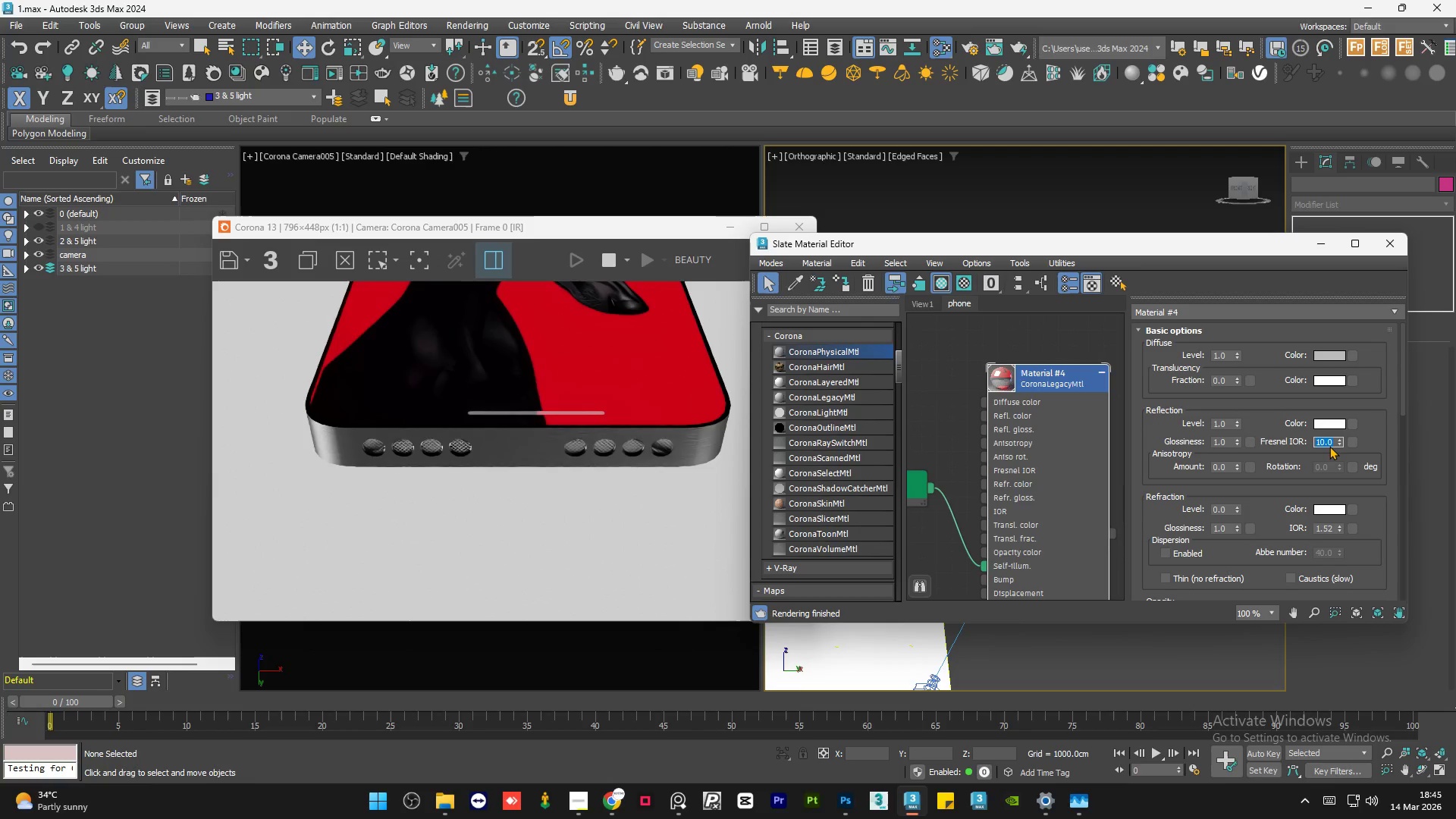 
key(Numpad1)
 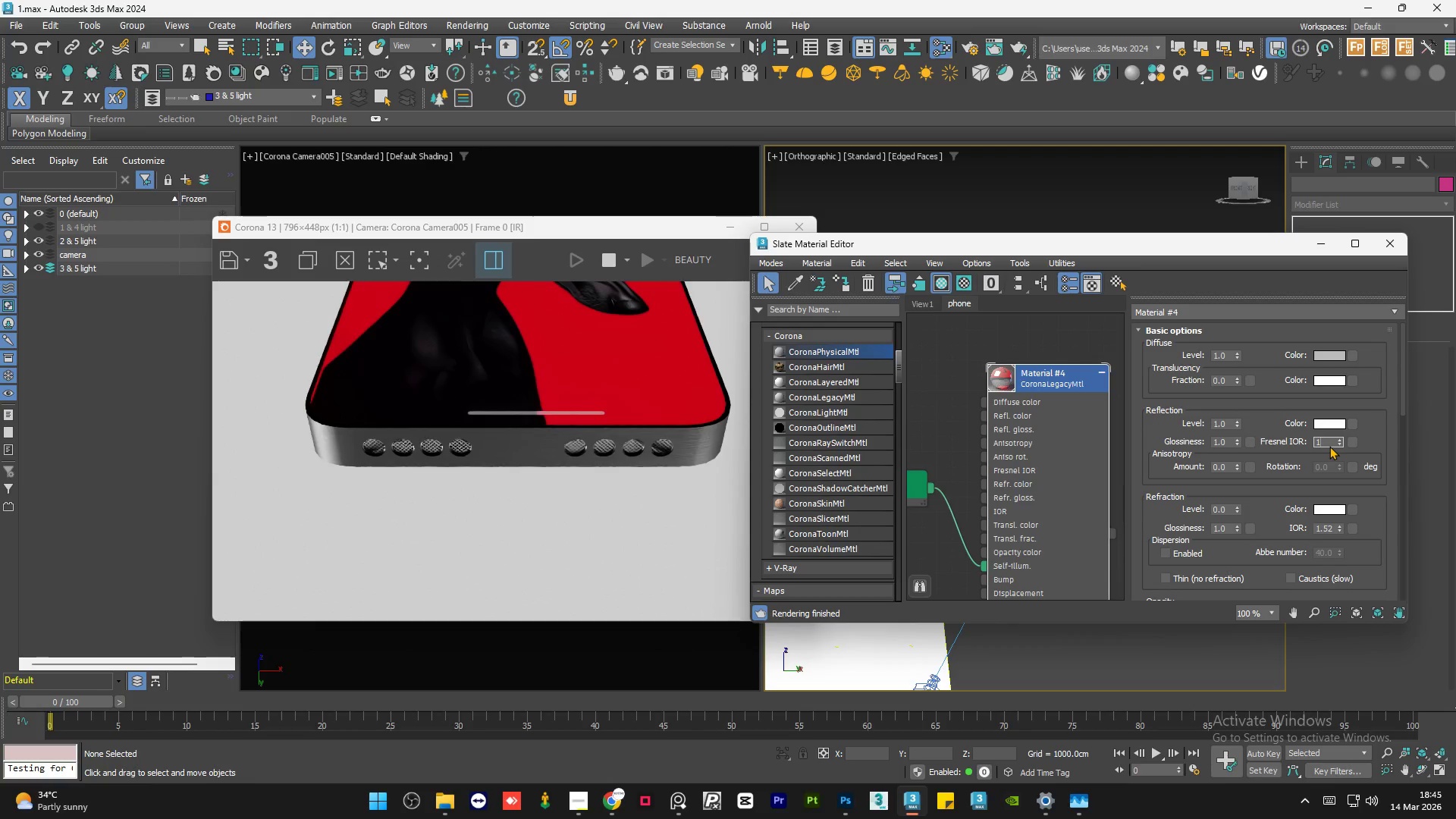 
key(NumpadDecimal)
 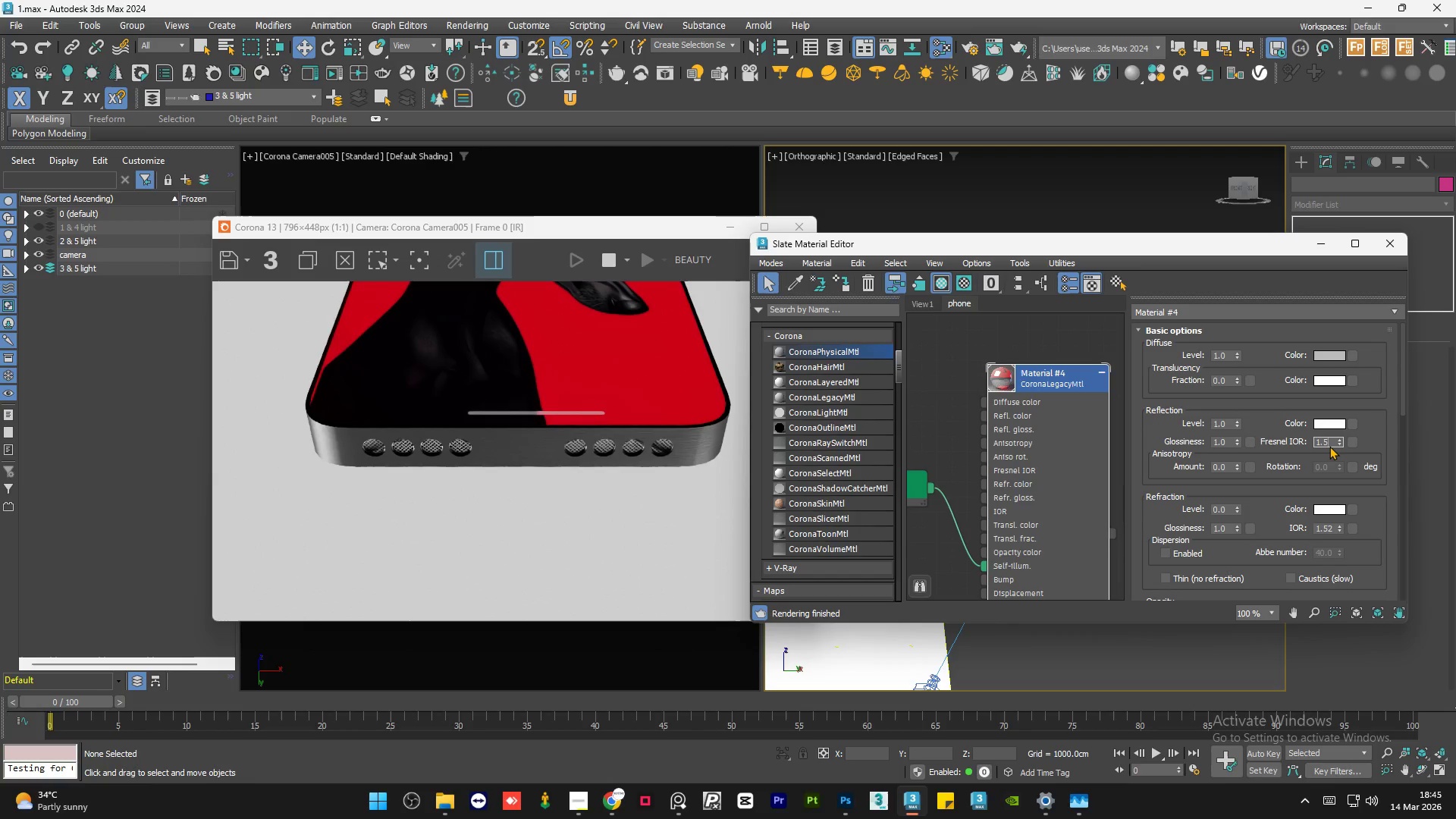 
key(Numpad5)
 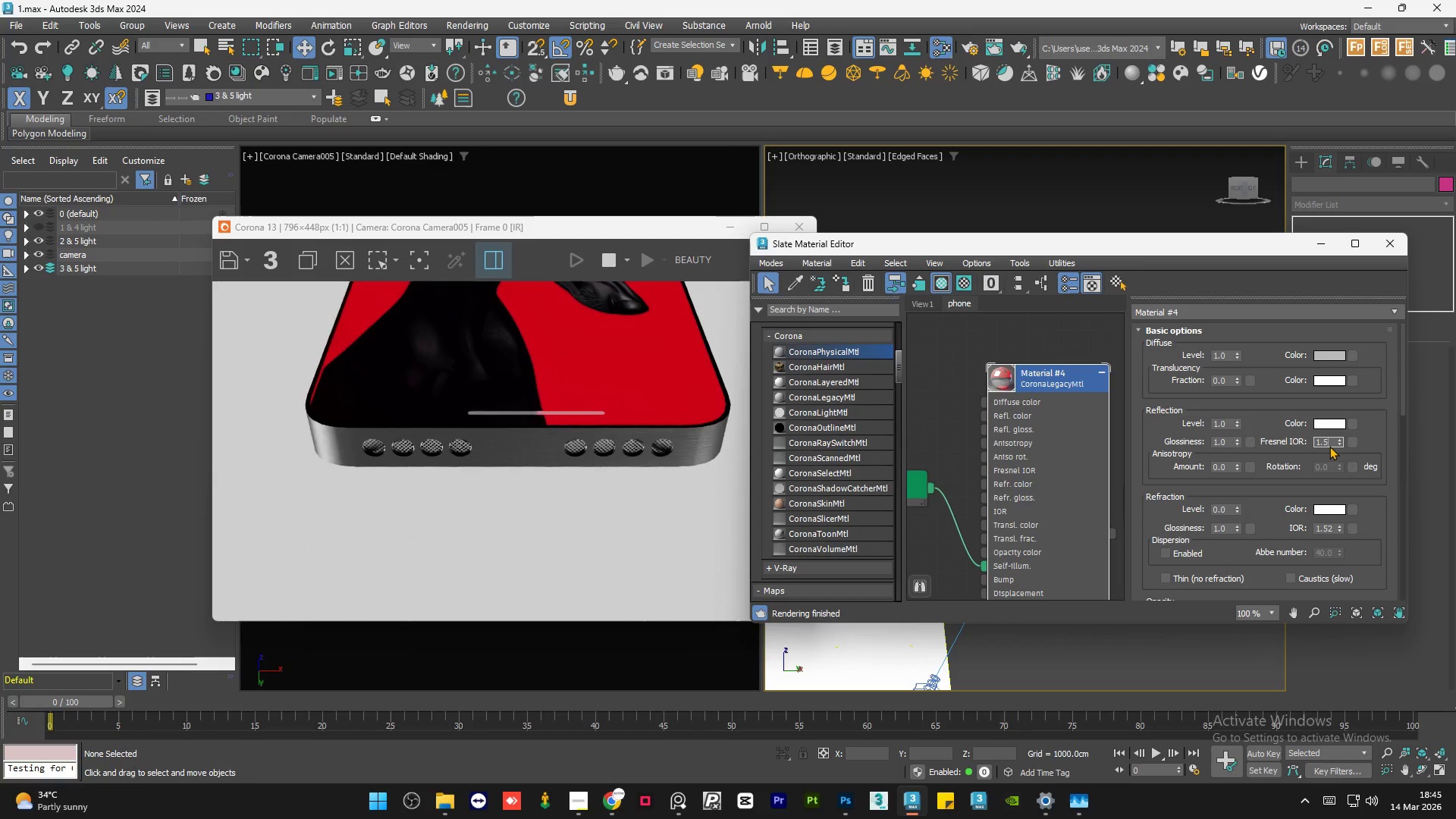 
key(Numpad2)
 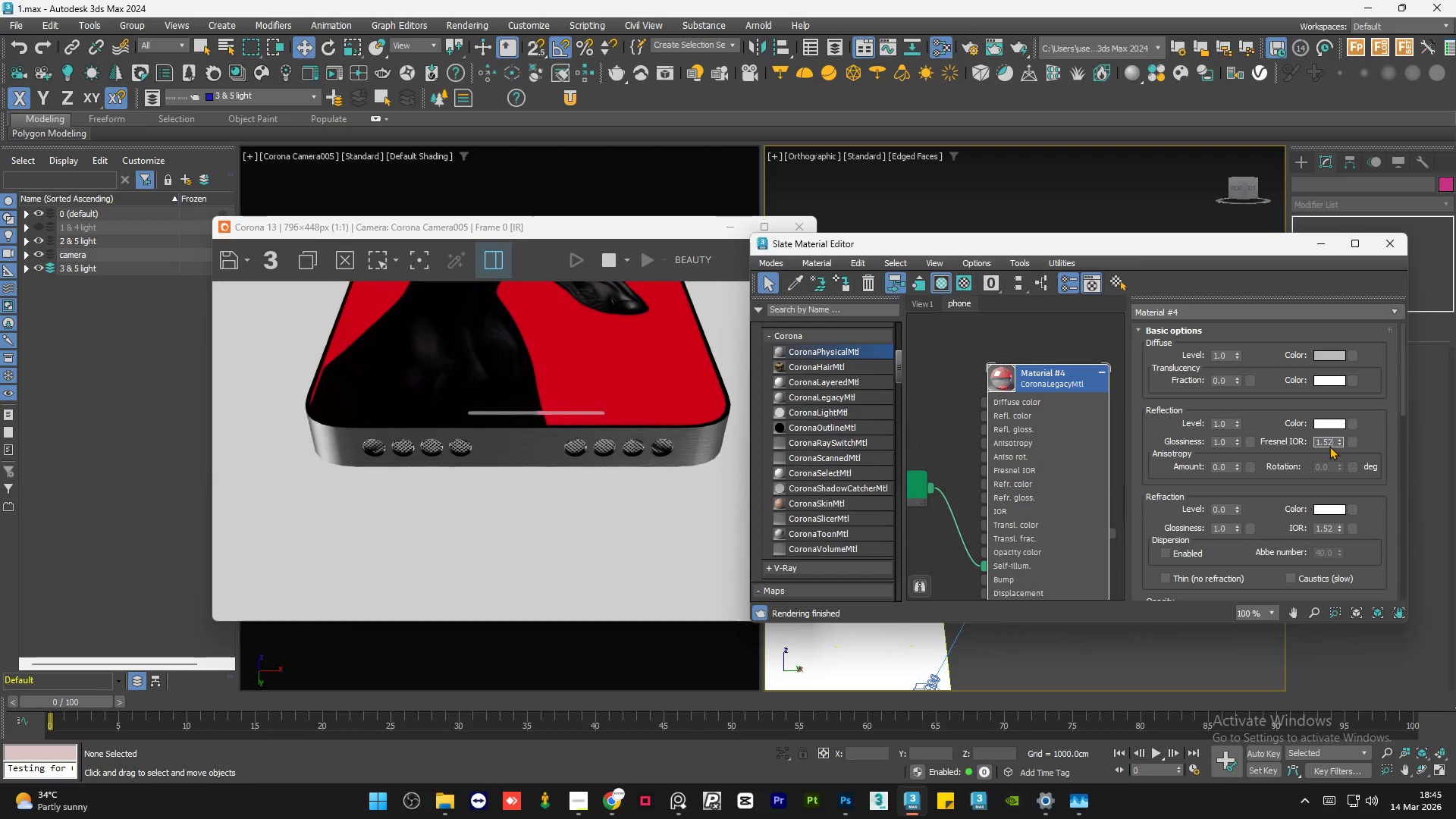 
key(NumpadEnter)
 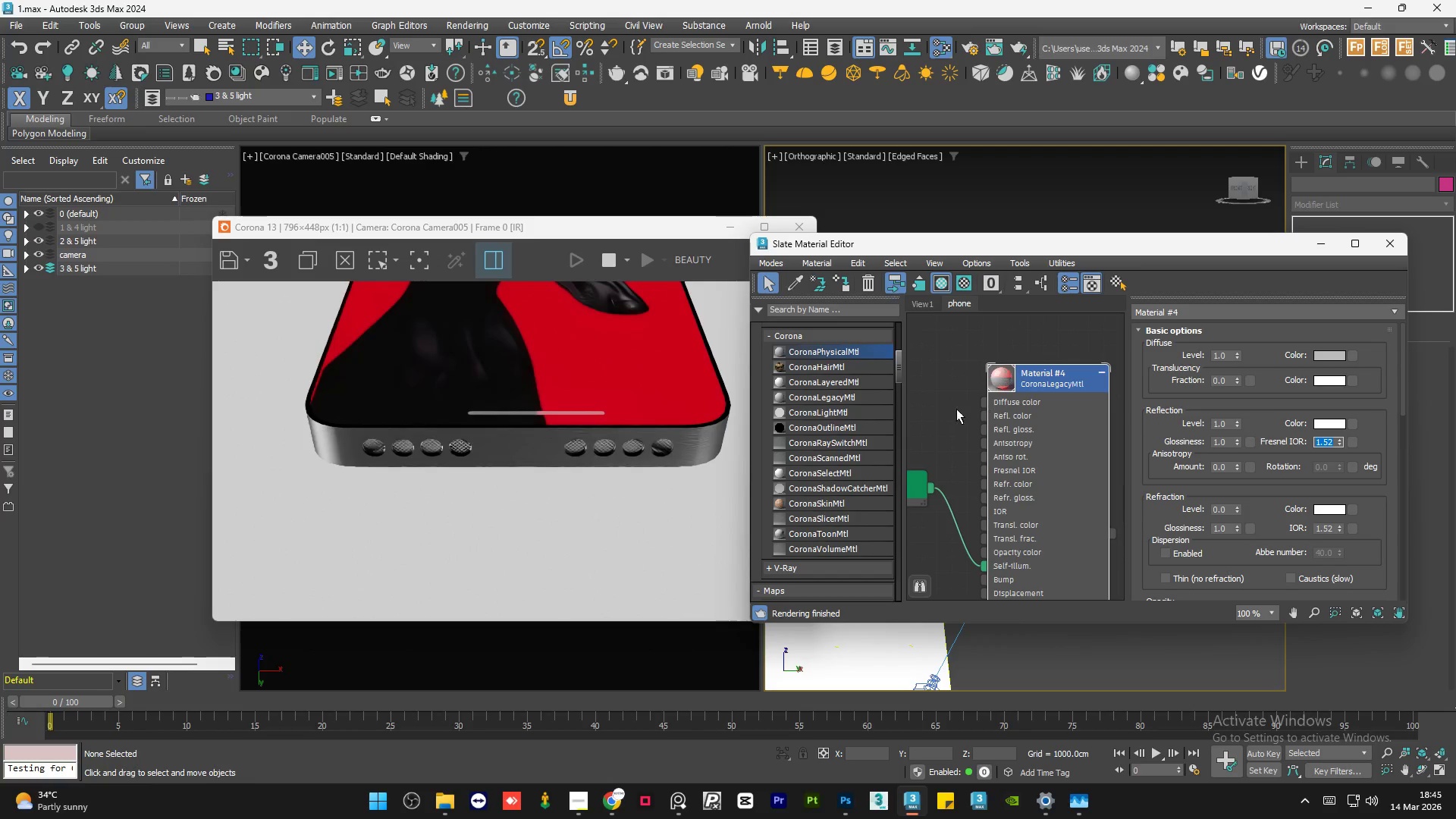 
left_click([943, 422])
 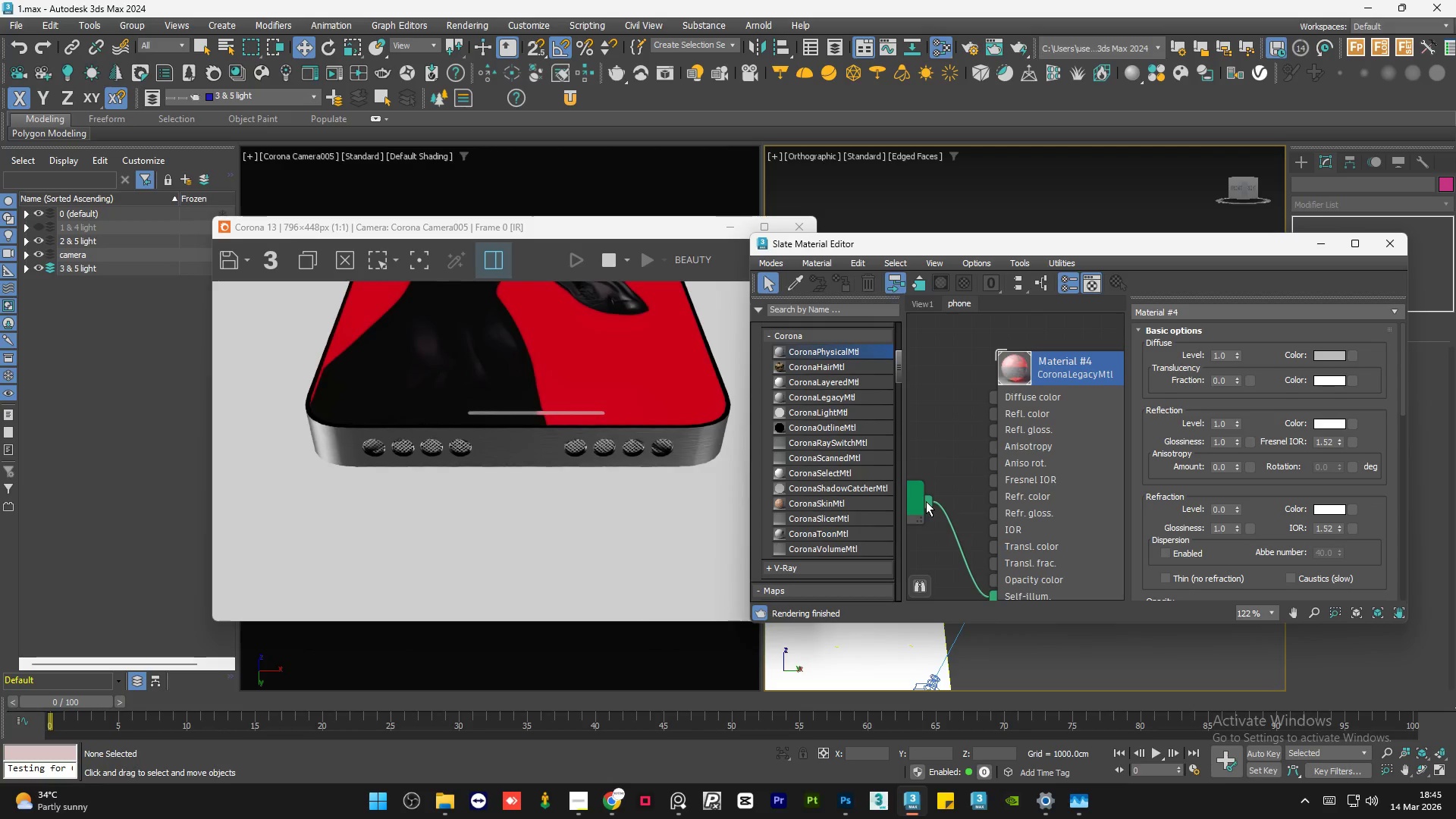 
scroll: coordinate [943, 422], scroll_direction: up, amount: 2.0
 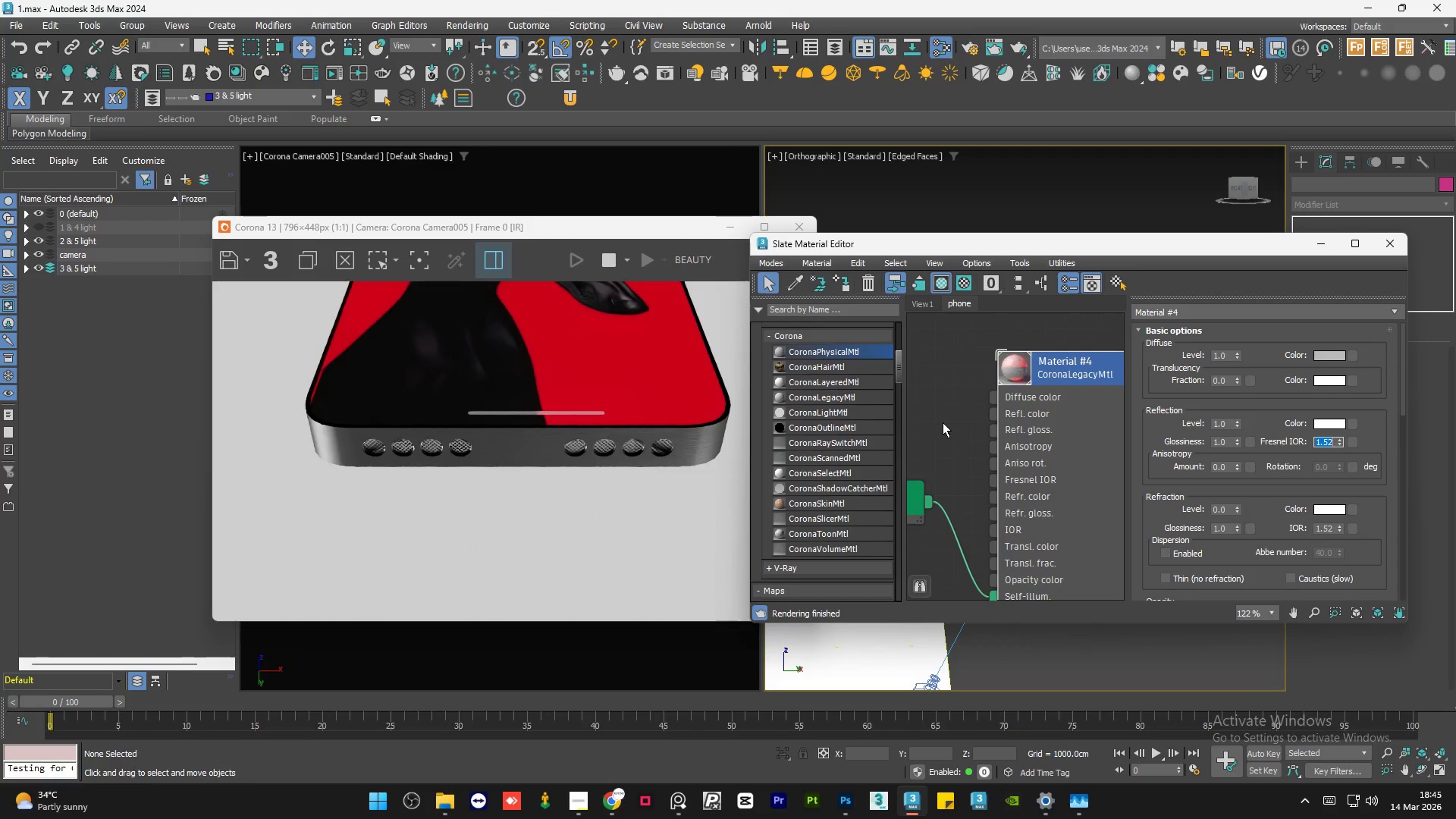 
left_click_drag(start_coordinate=[926, 501], to_coordinate=[987, 400])
 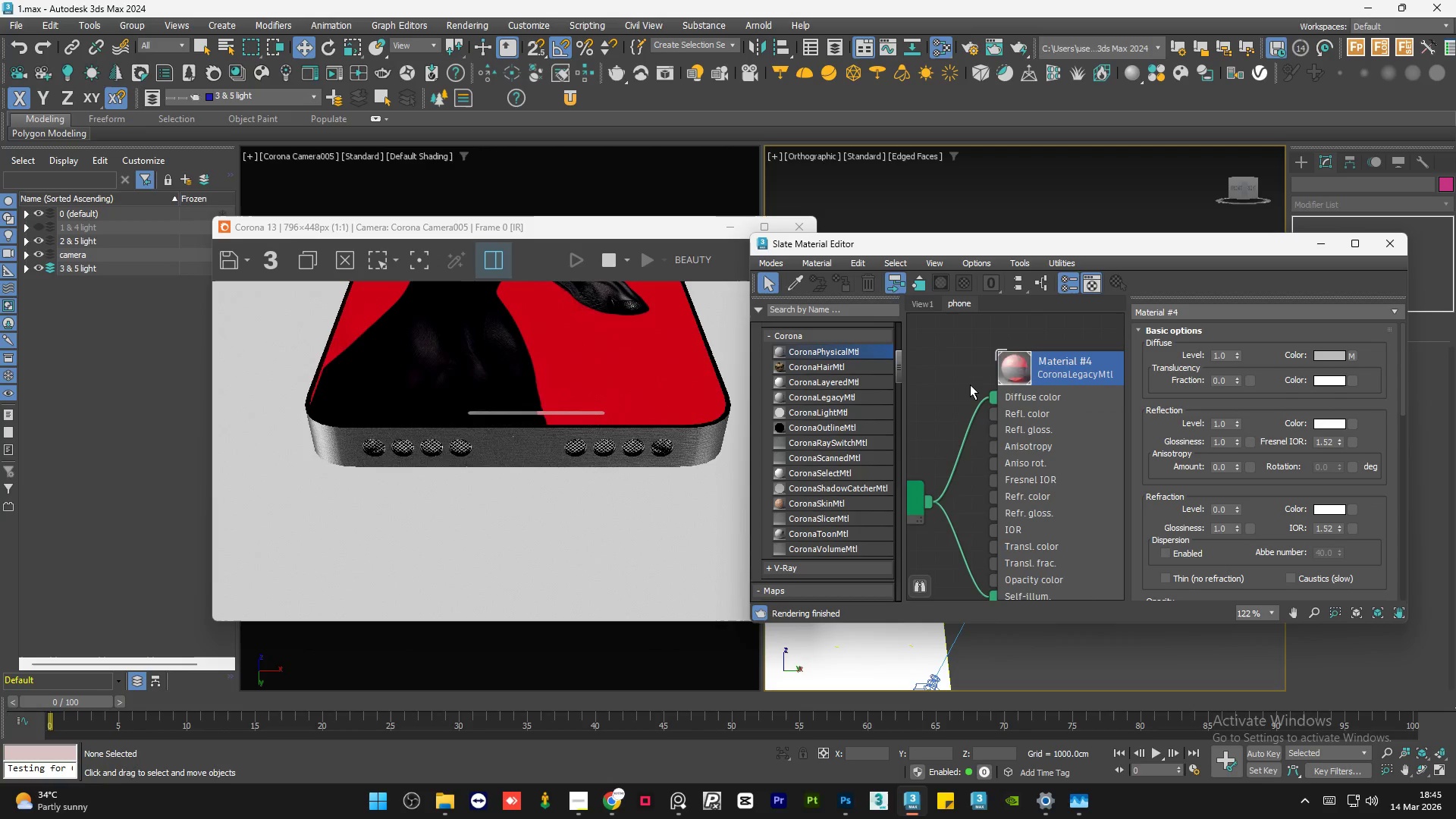 
left_click([970, 384])
 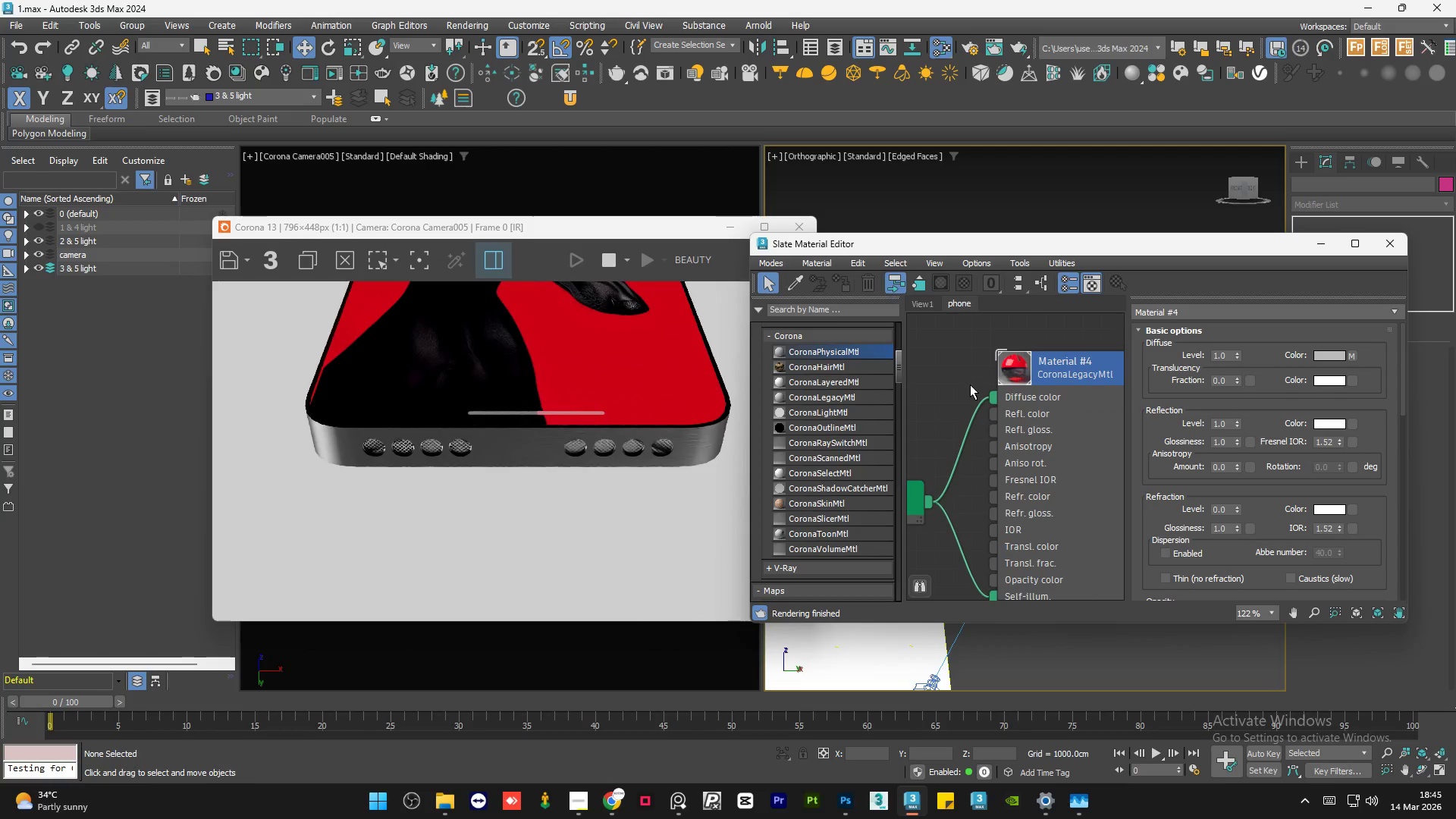 
scroll: coordinate [970, 384], scroll_direction: down, amount: 6.0
 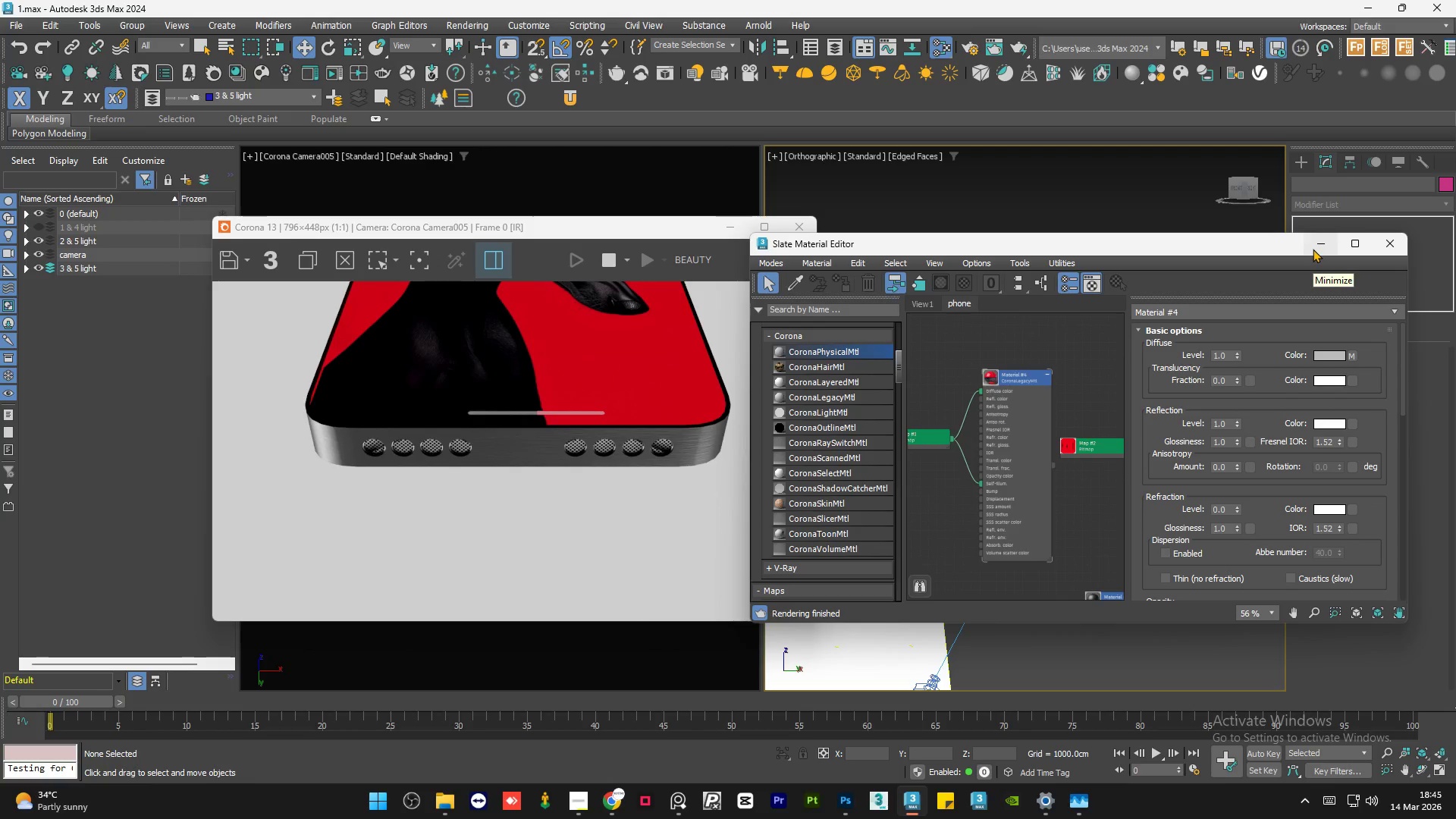 
left_click([1313, 249])
 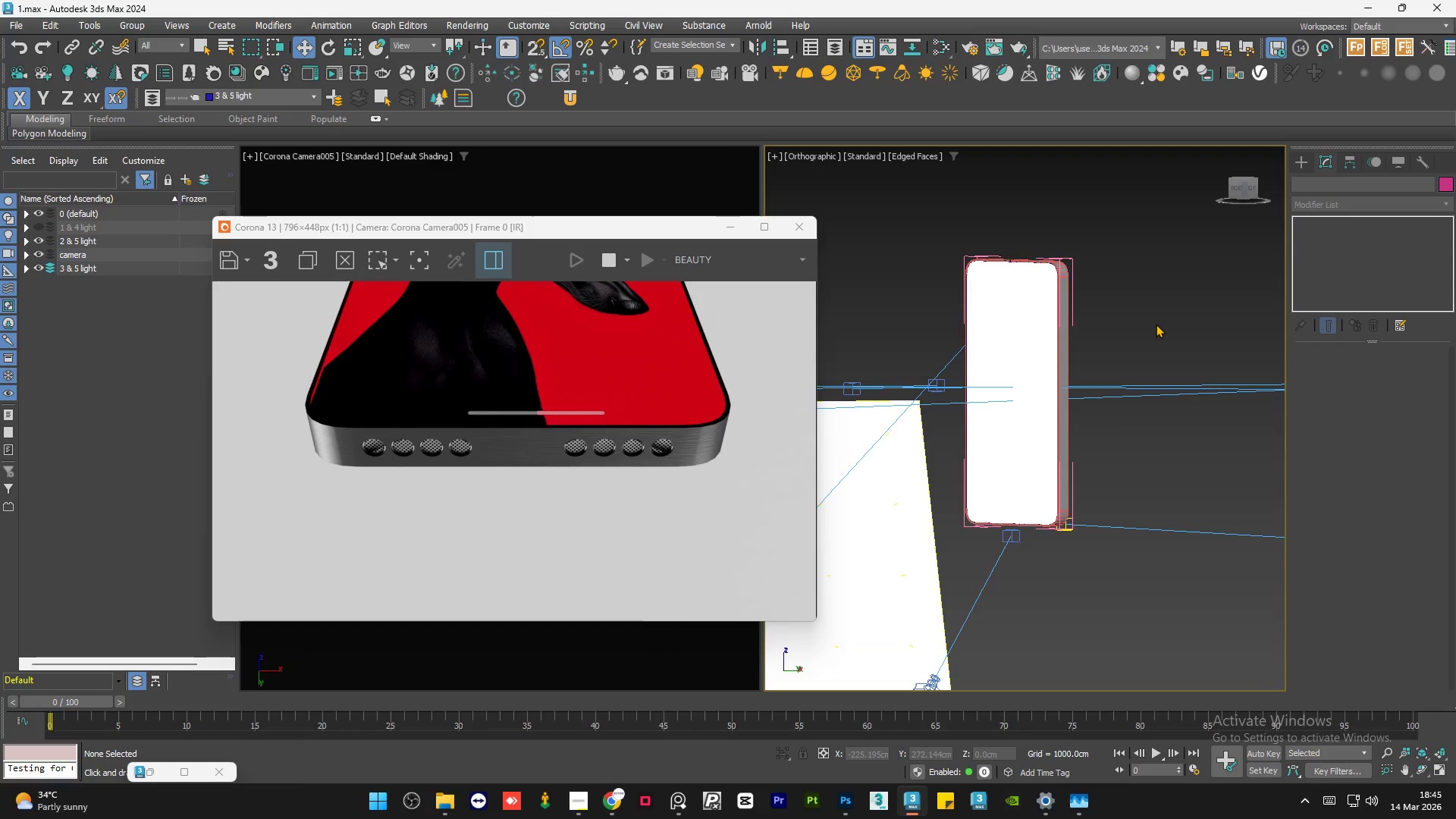 
double_click([1156, 323])
 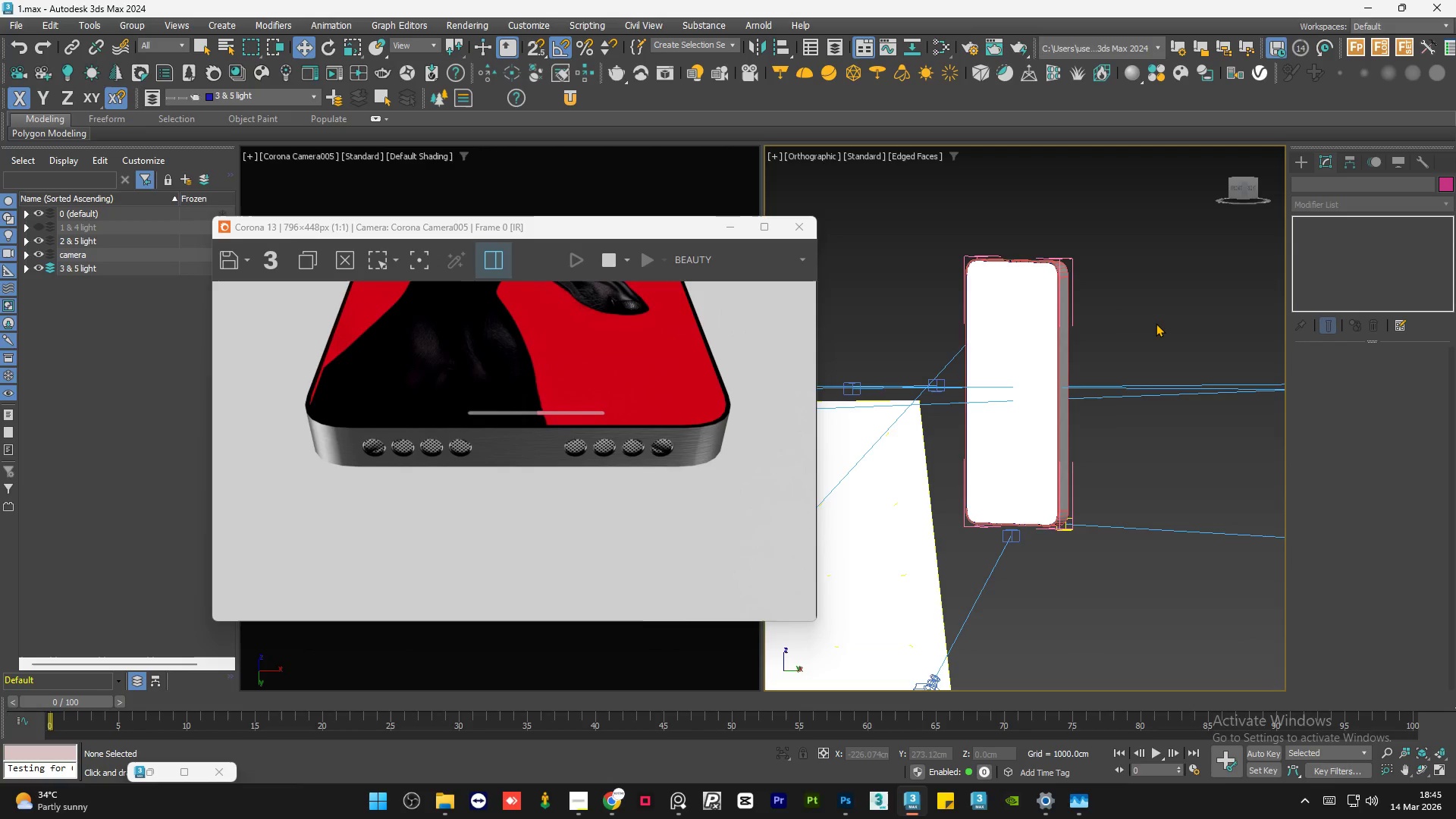 
left_click([1156, 323])
 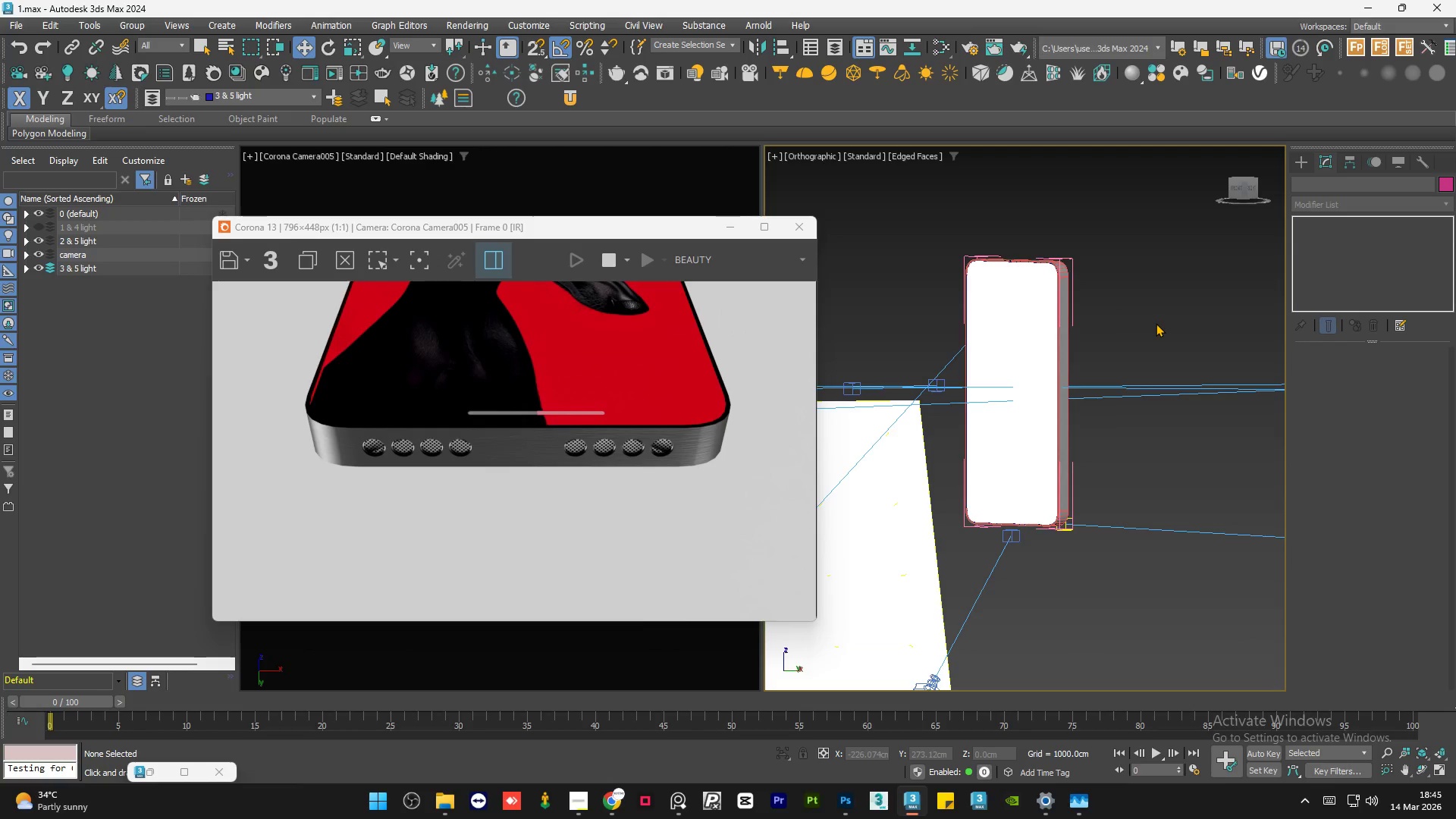 
left_click([1156, 323])
 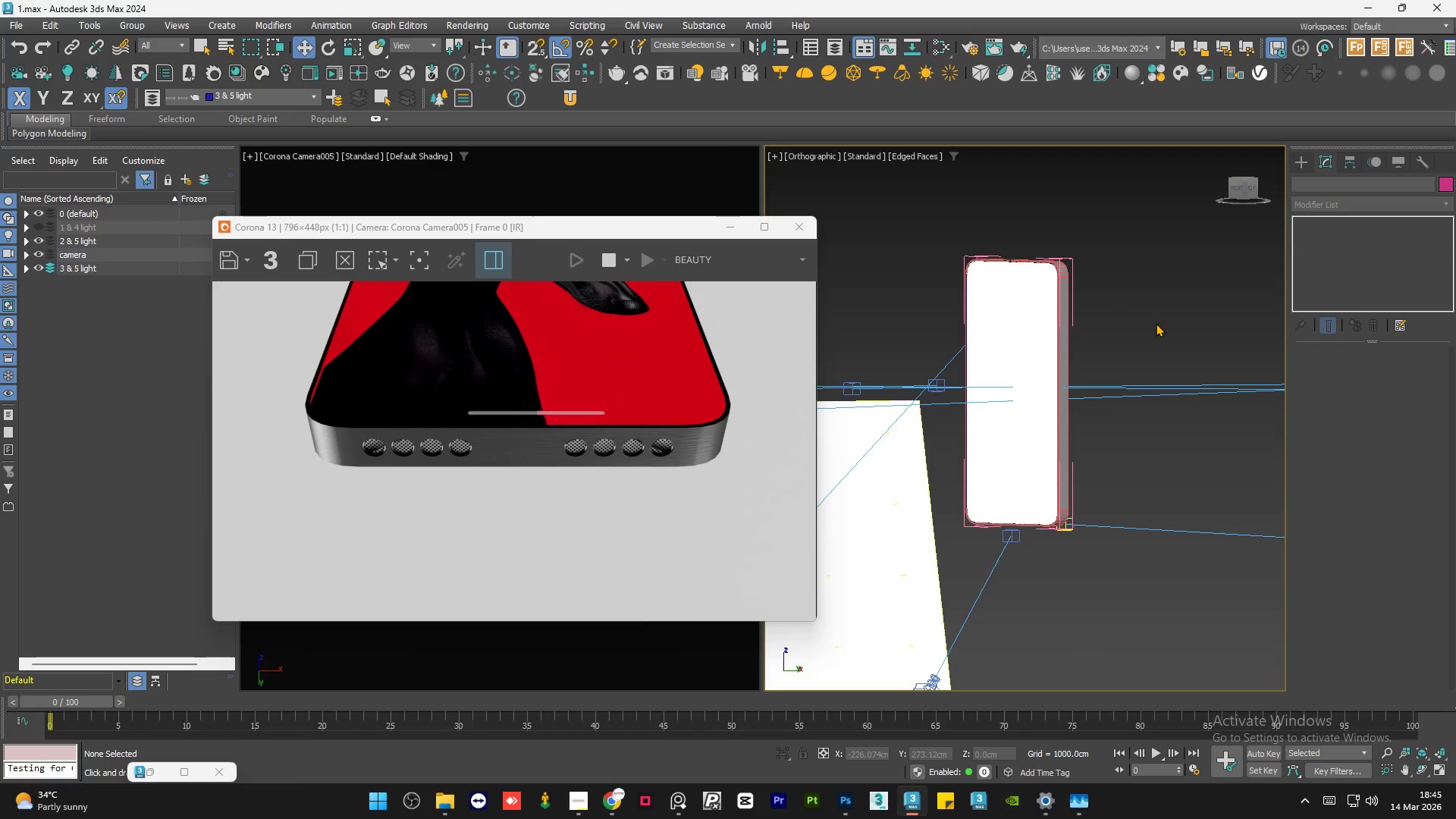 
hold_key(key=ControlLeft, duration=0.53)
 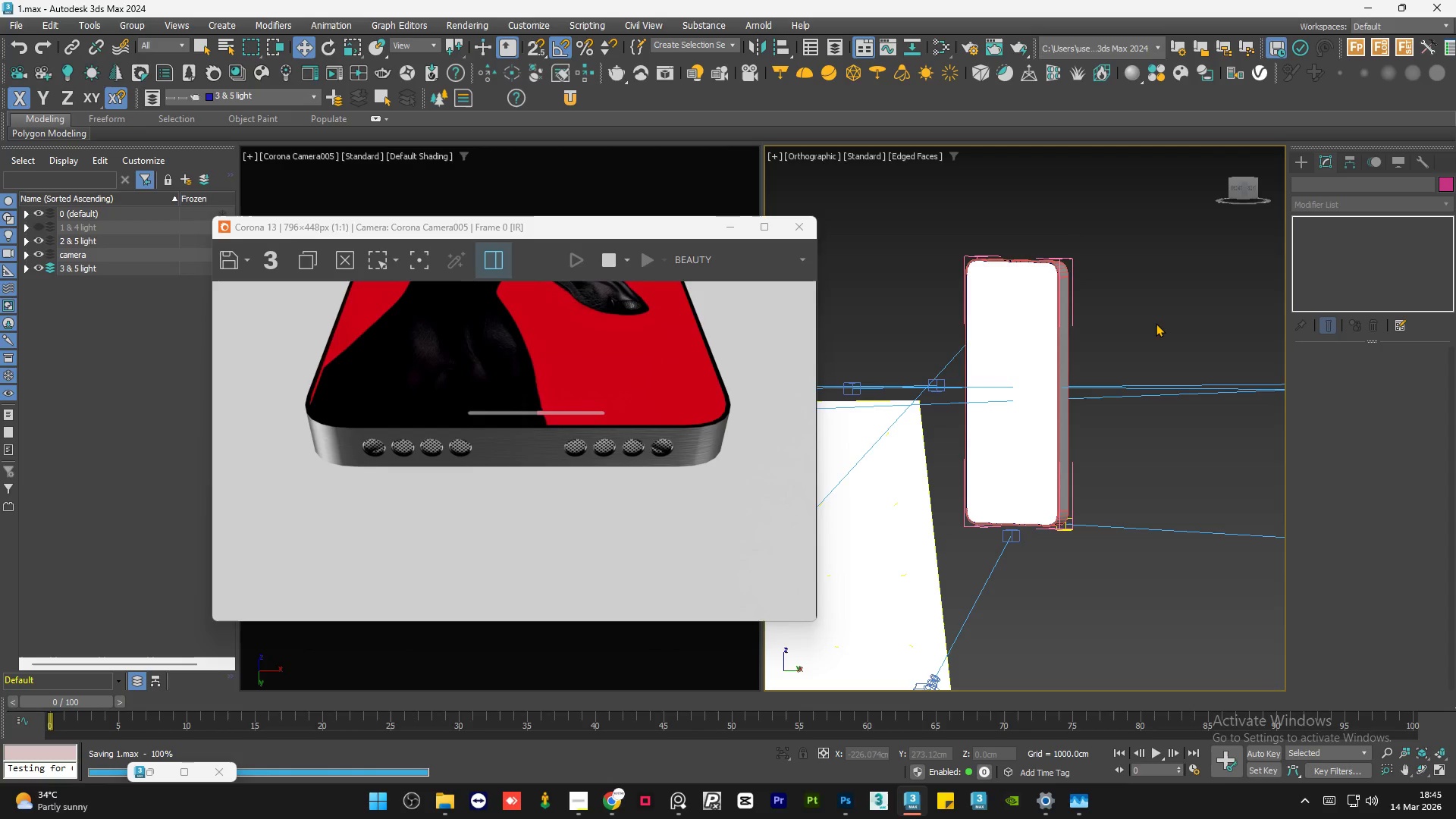 
left_click([1156, 323])
 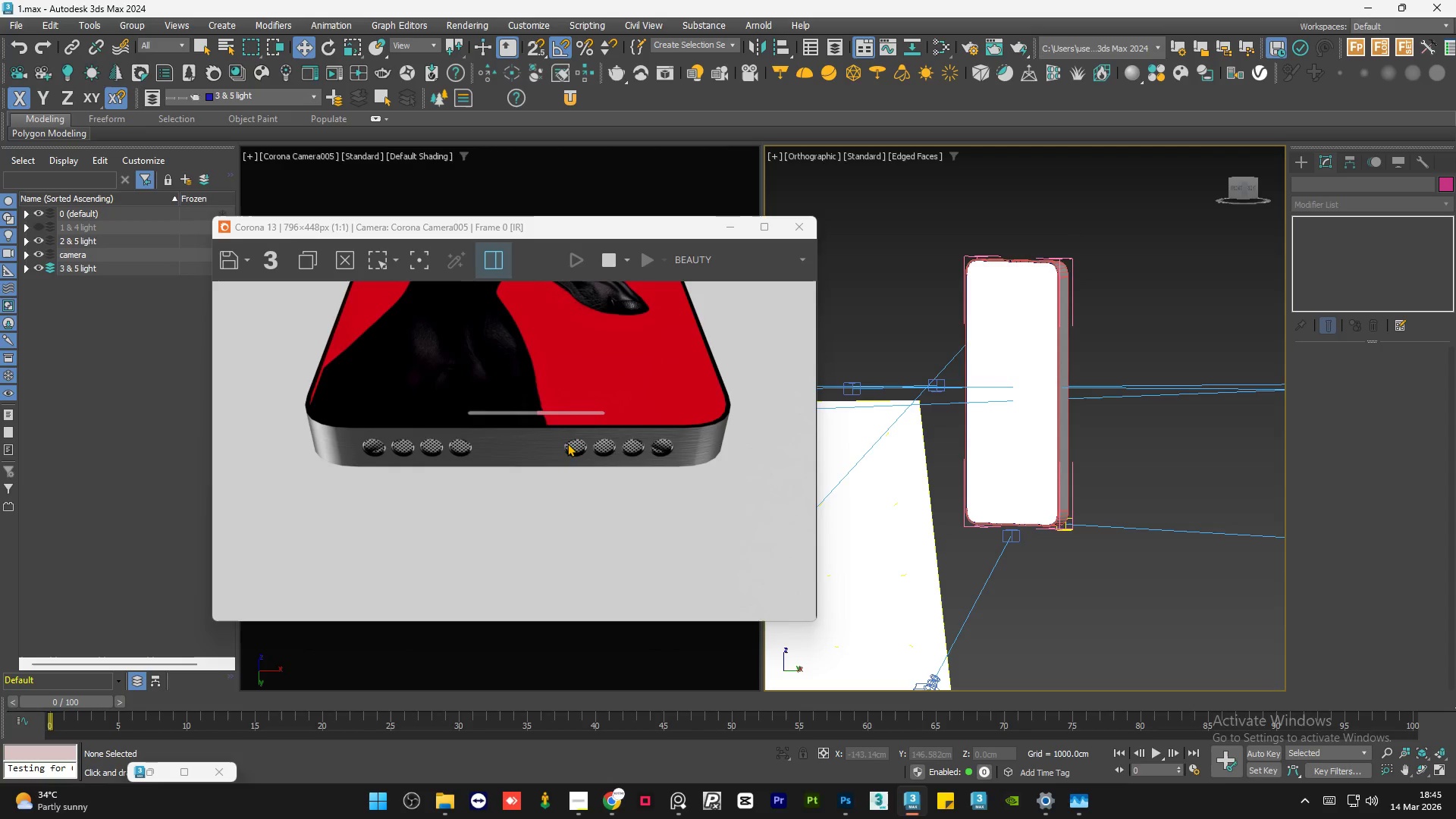 
scroll: coordinate [637, 447], scroll_direction: up, amount: 3.0
 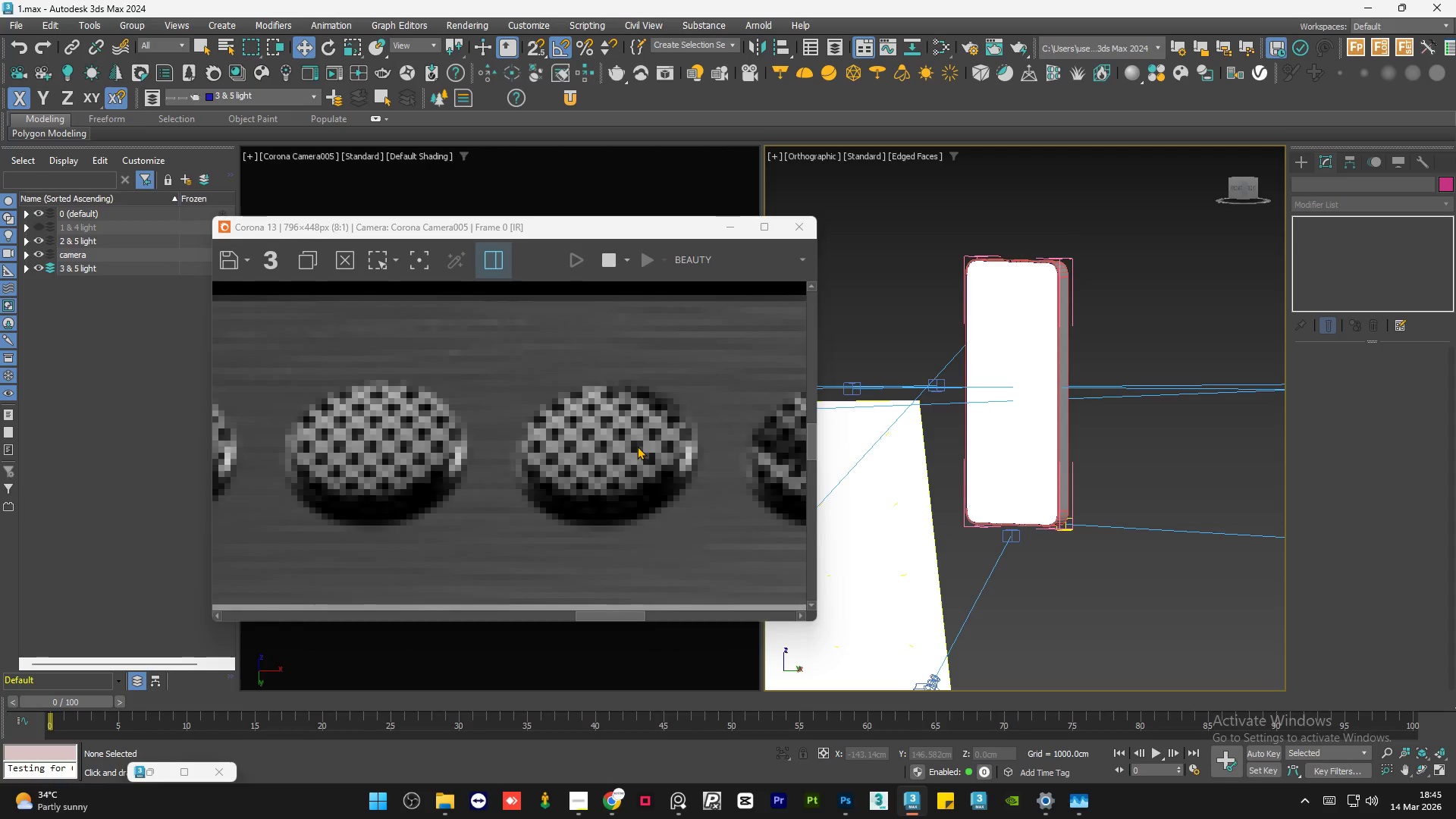 
scroll: coordinate [637, 446], scroll_direction: down, amount: 3.0
 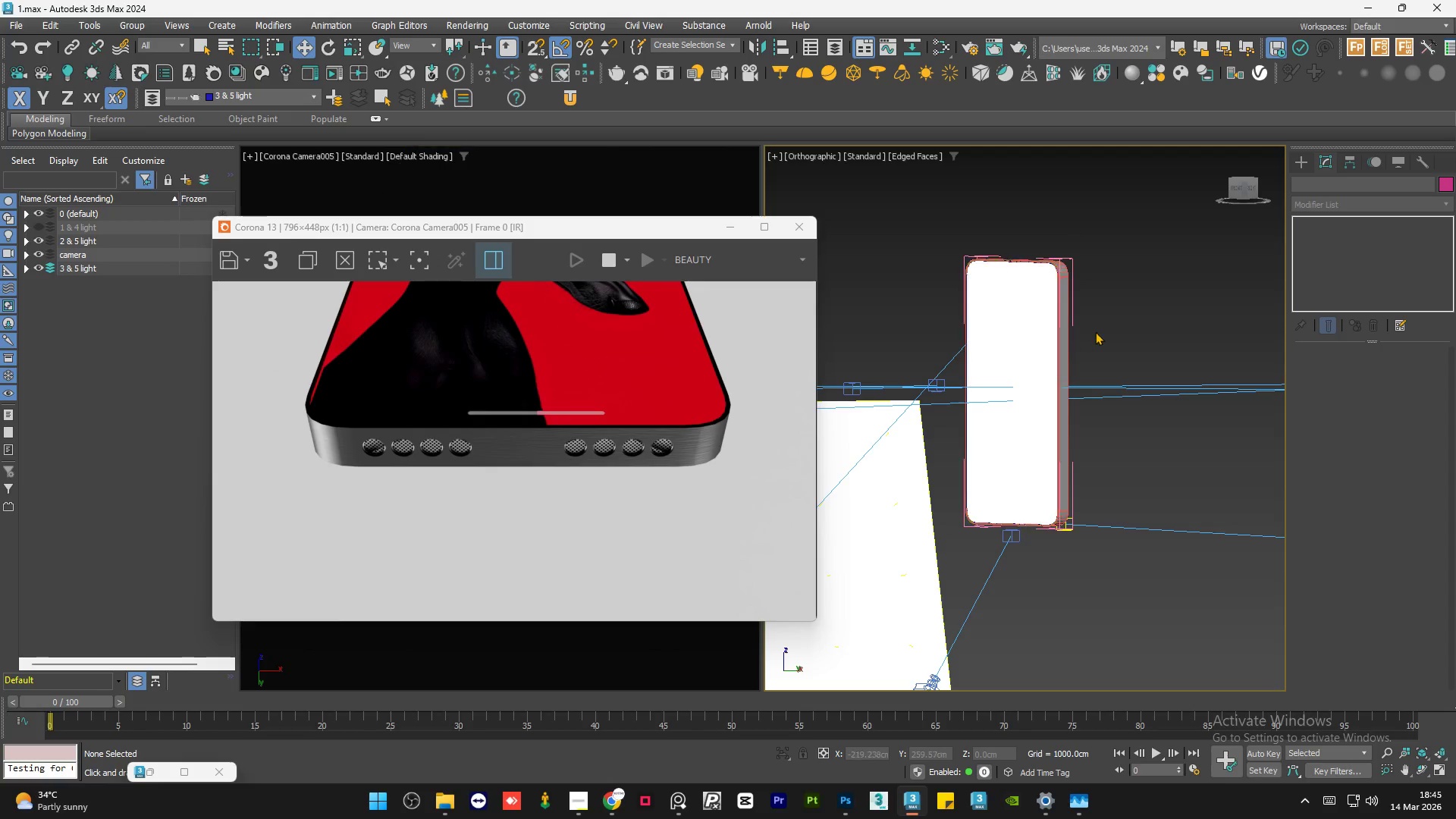 
left_click([1096, 331])
 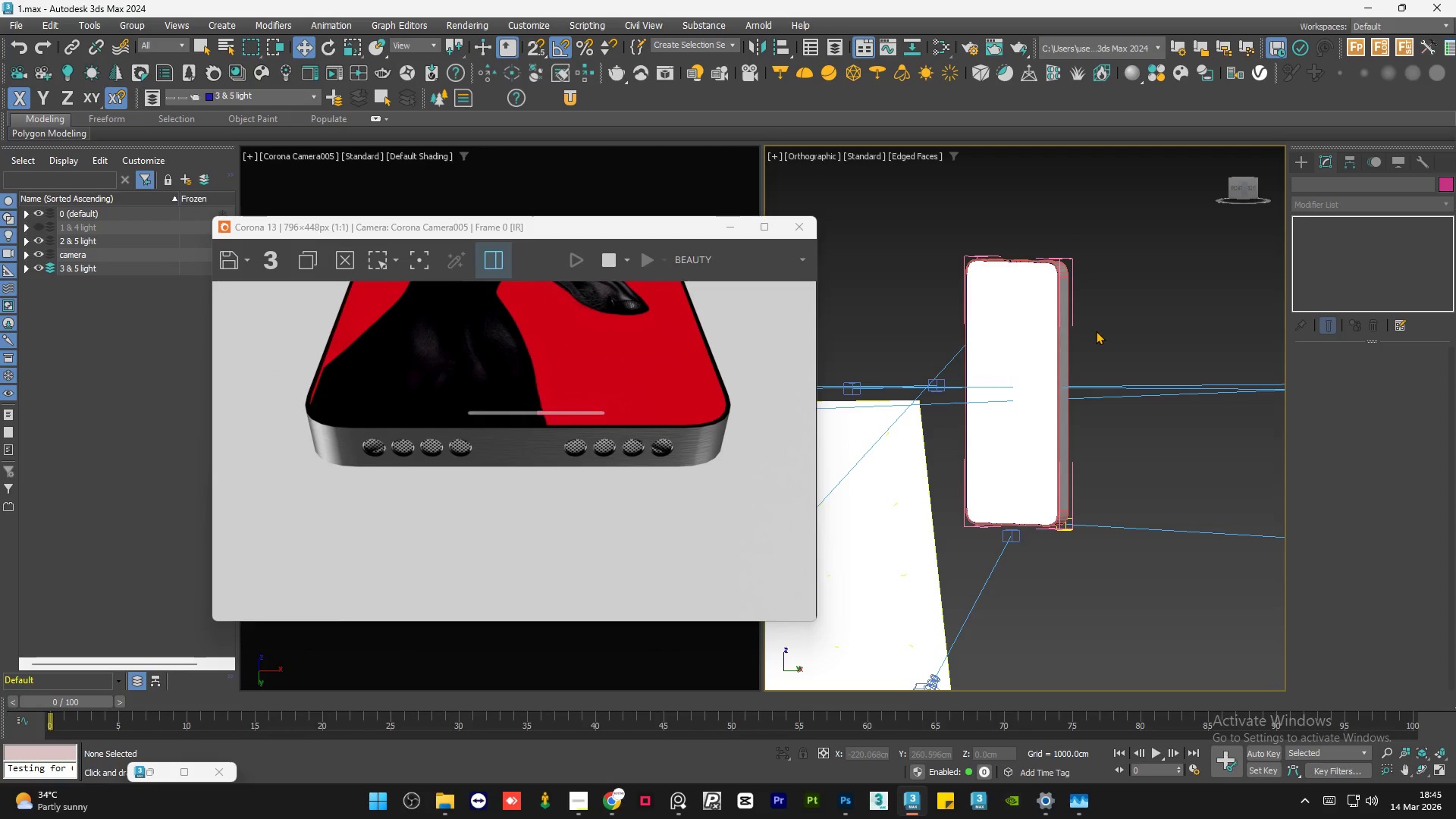 
left_click([1096, 331])
 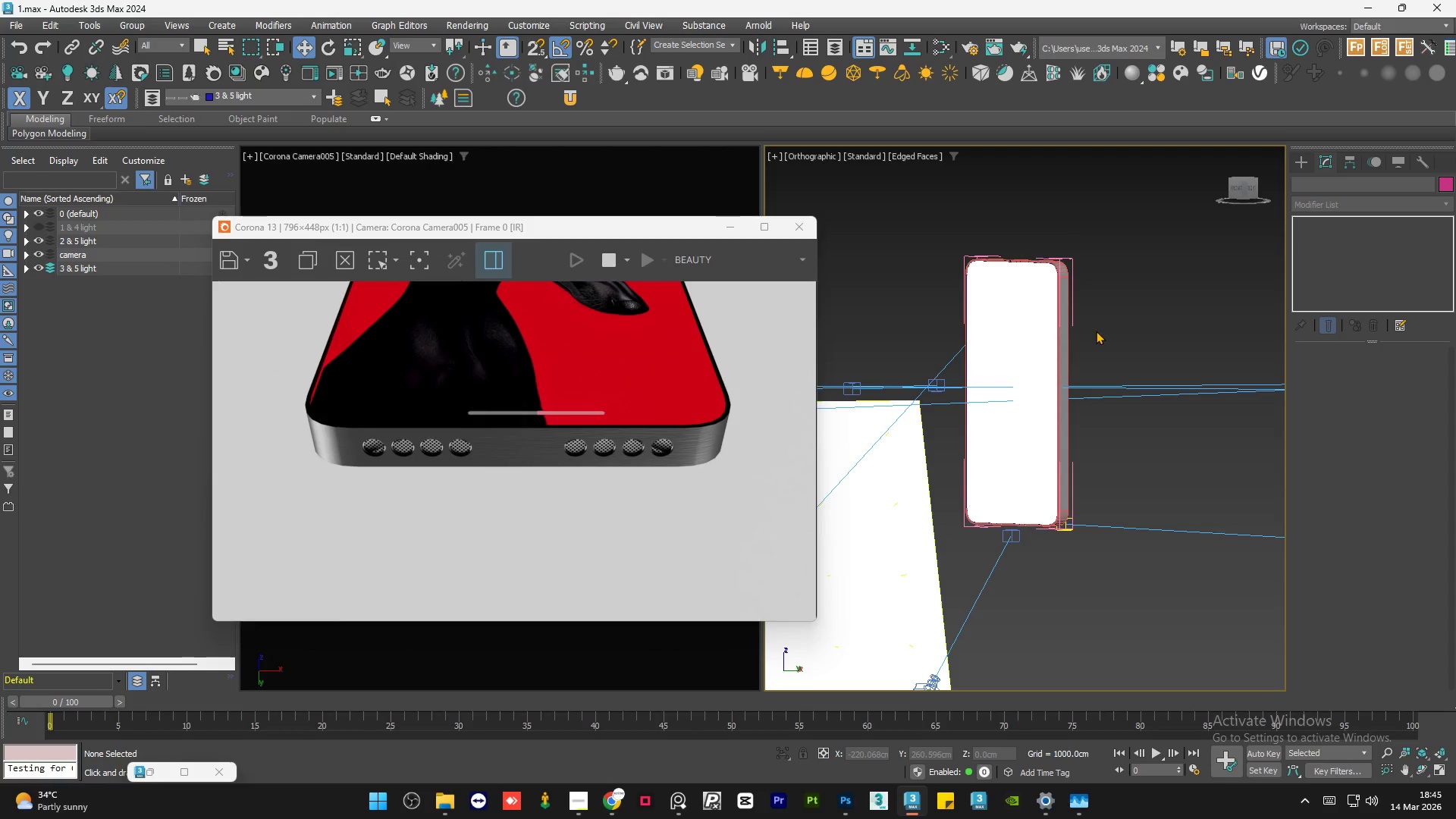 
left_click([1096, 331])
 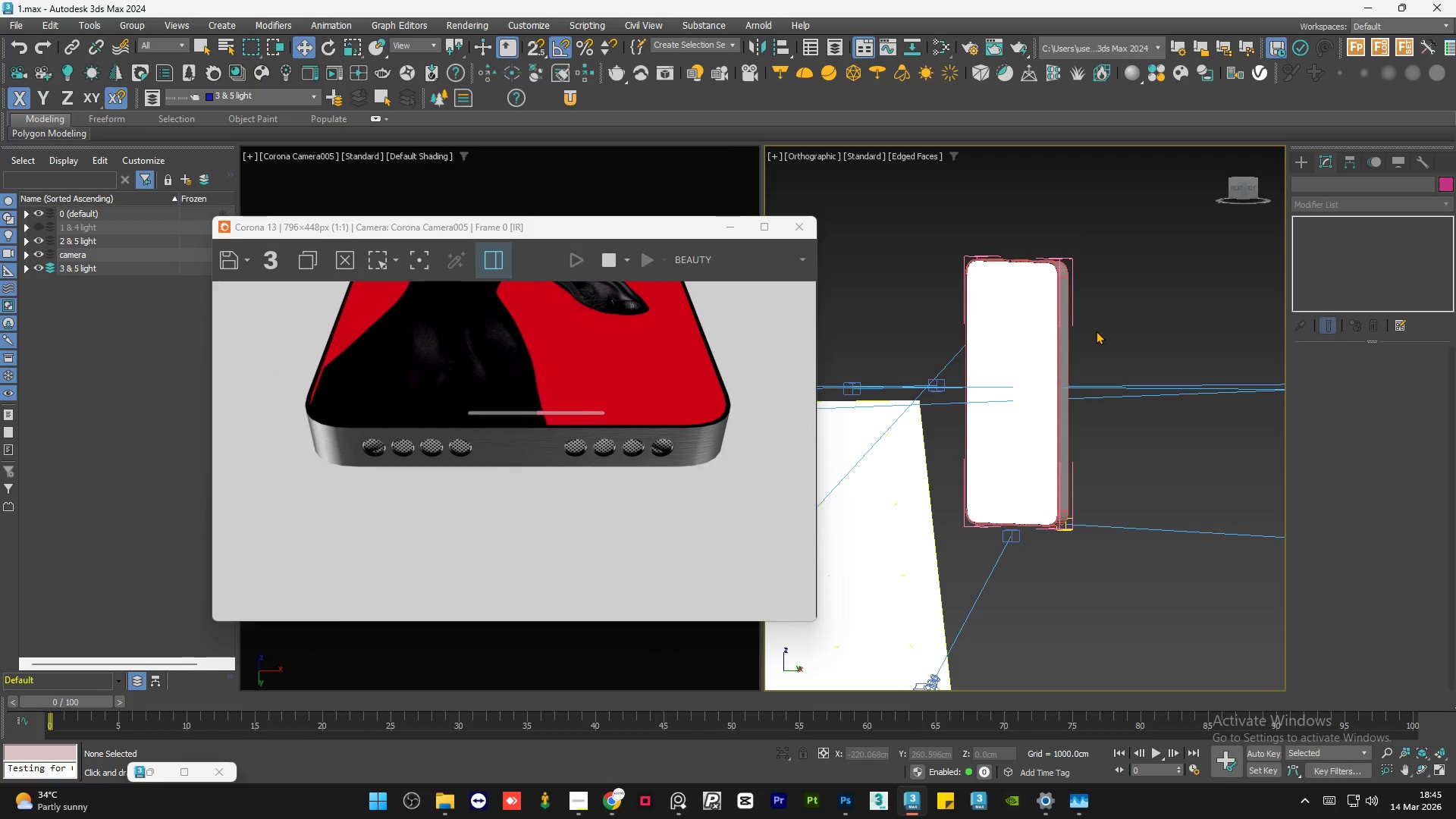 
left_click([1096, 331])
 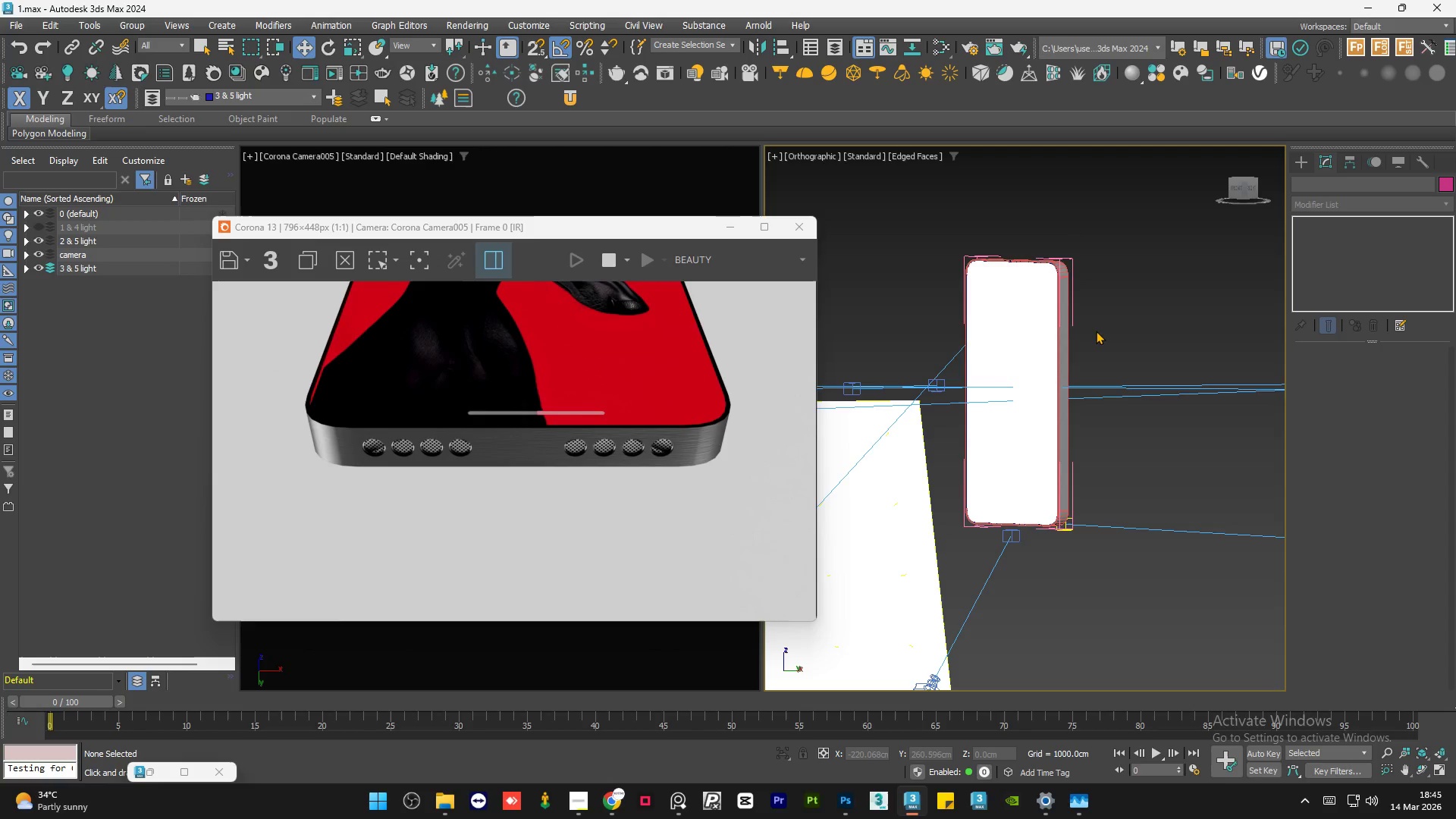 
left_click([1096, 331])
 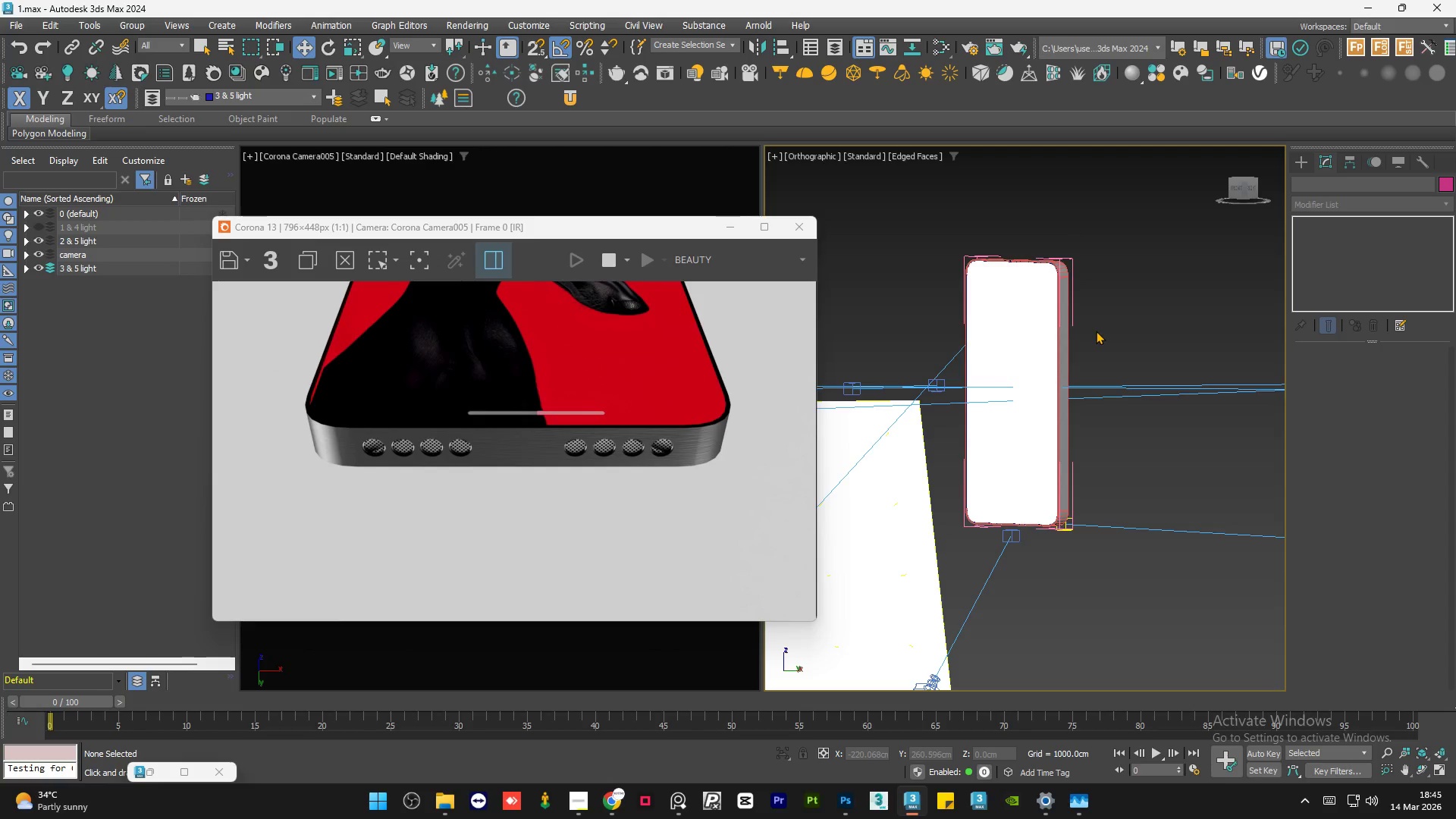 
left_click([1096, 331])
 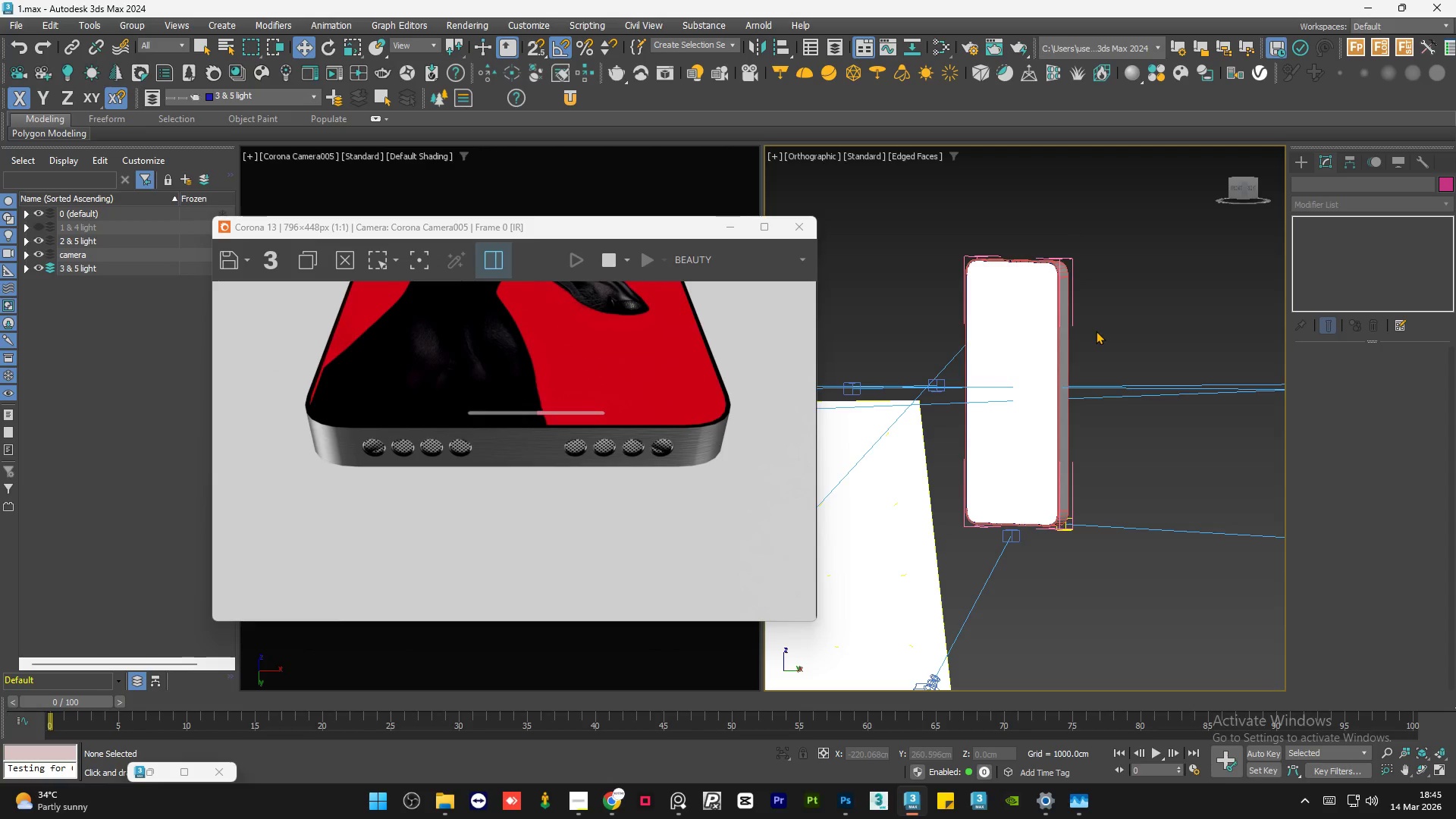 
left_click([1096, 331])
 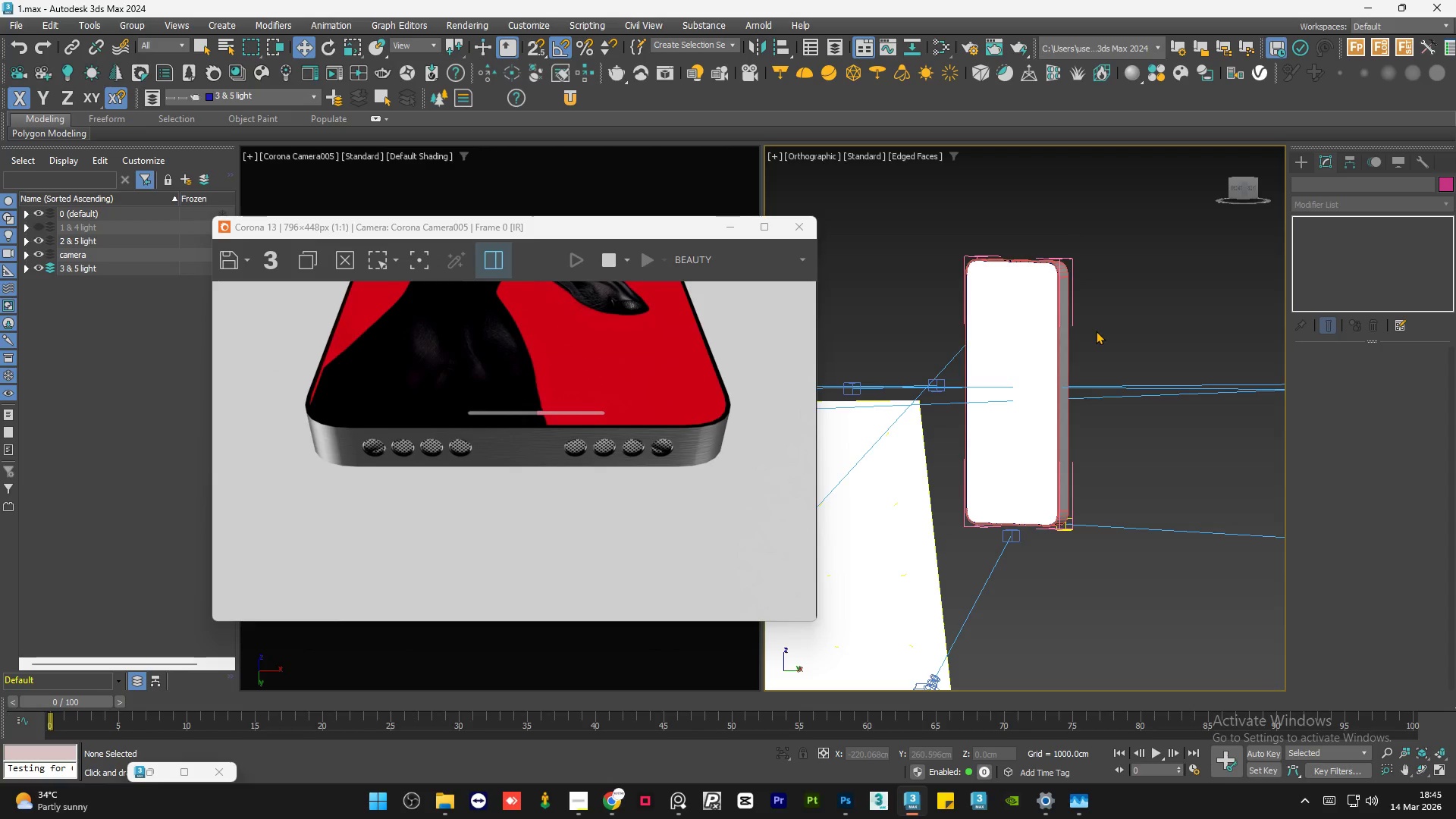 
left_click([1096, 331])
 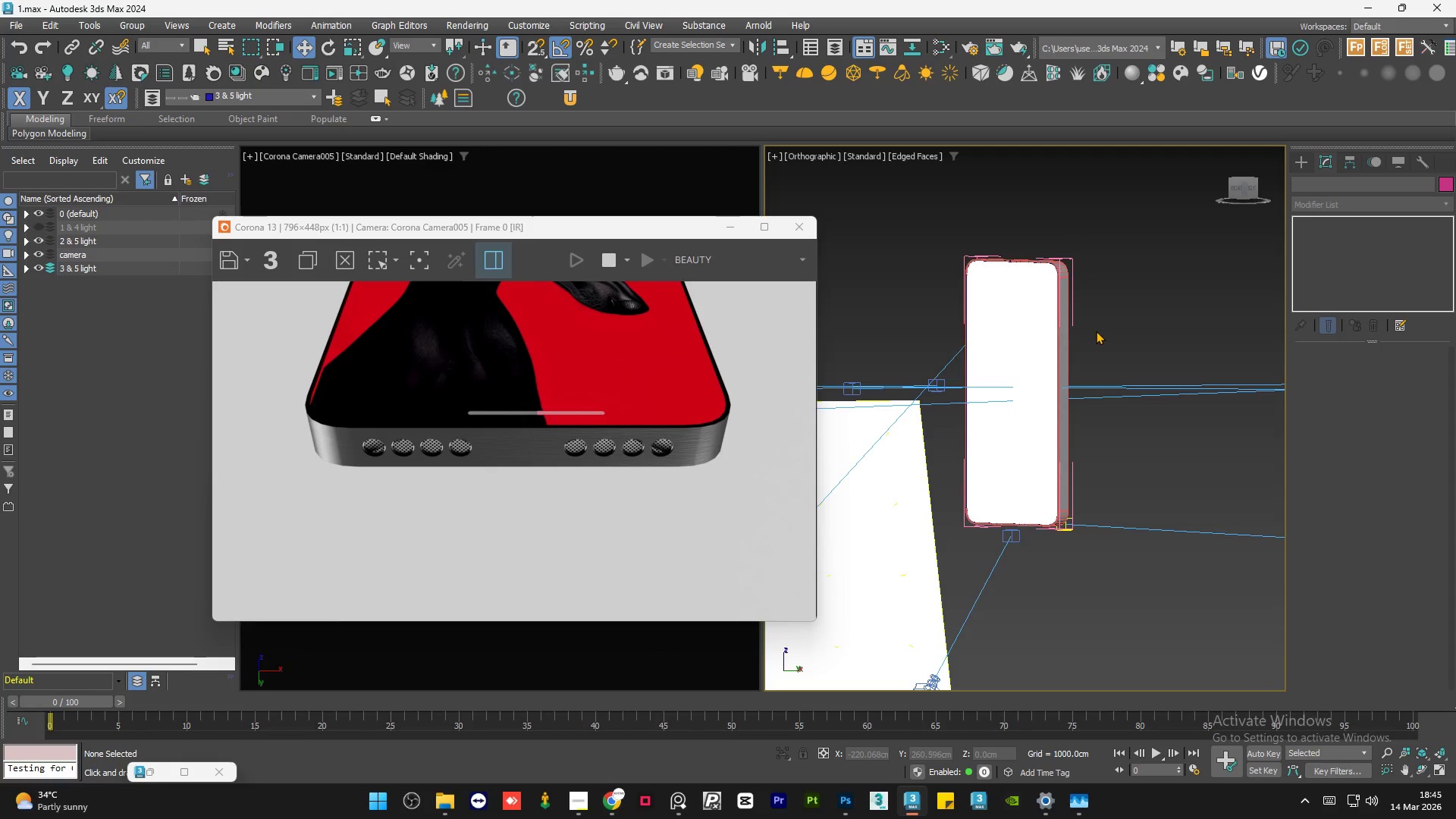 
left_click([1096, 331])
 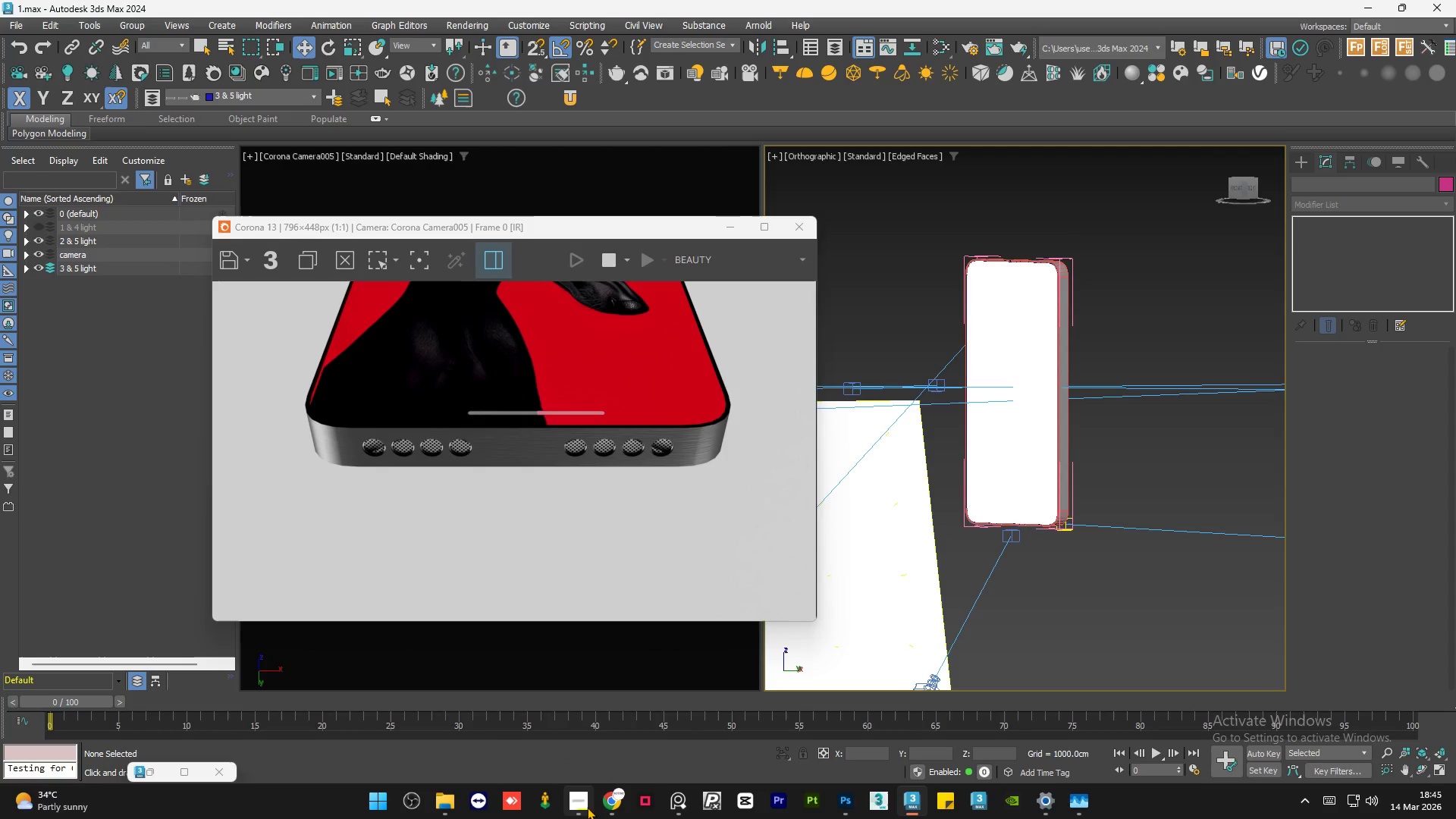 
left_click([587, 807])